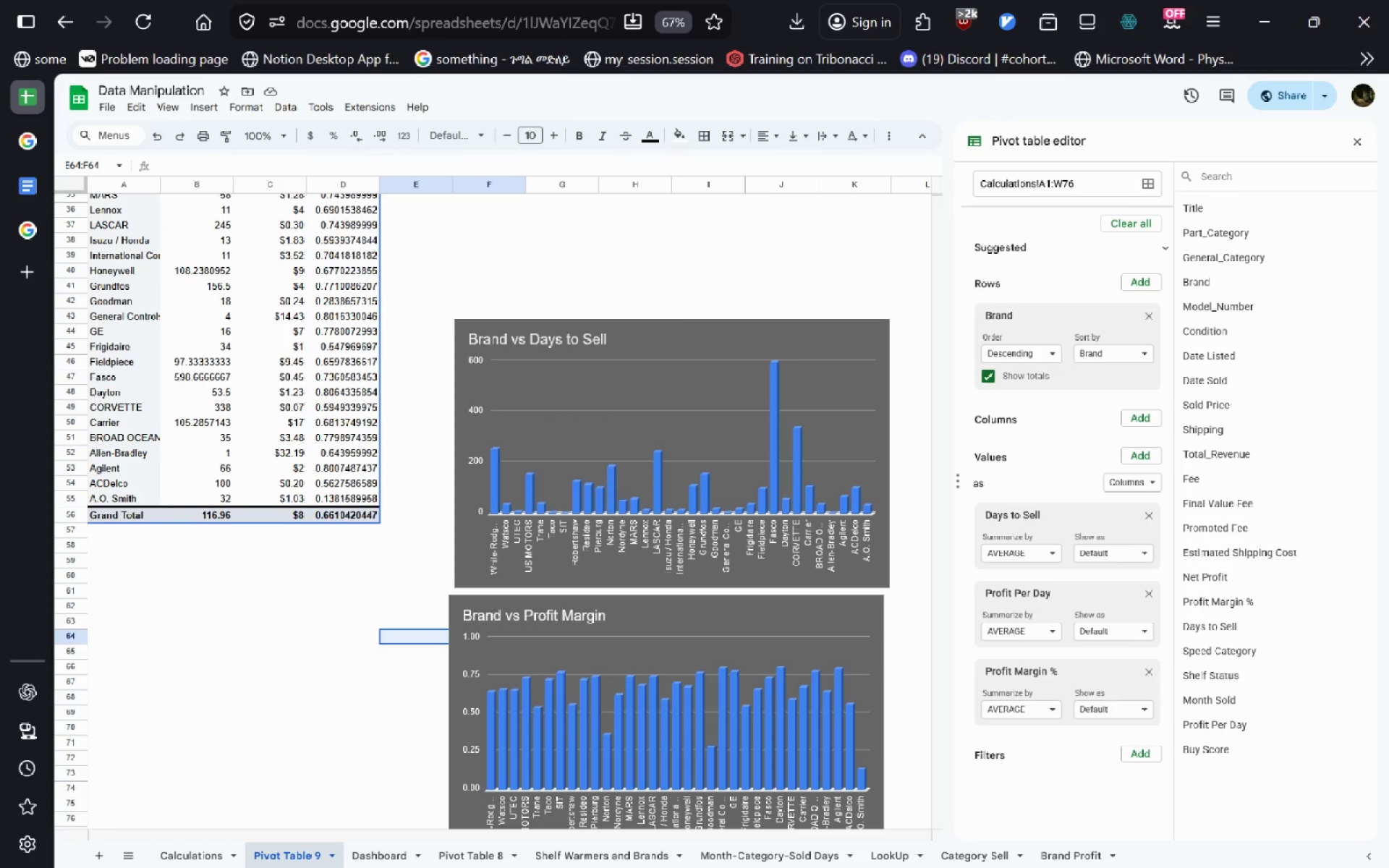 
key(Control+V)
 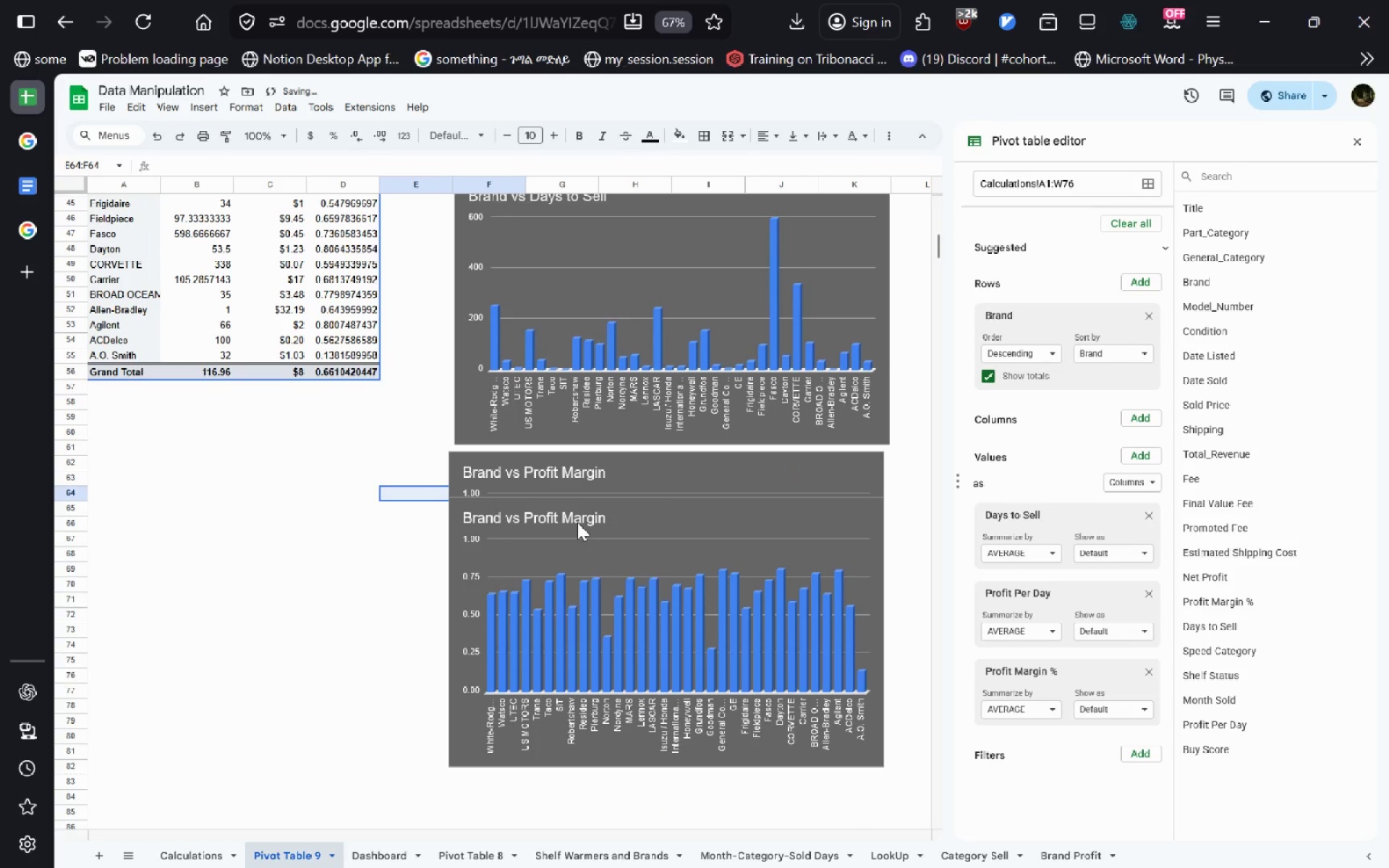 
left_click_drag(start_coordinate=[582, 514], to_coordinate=[592, 715])
 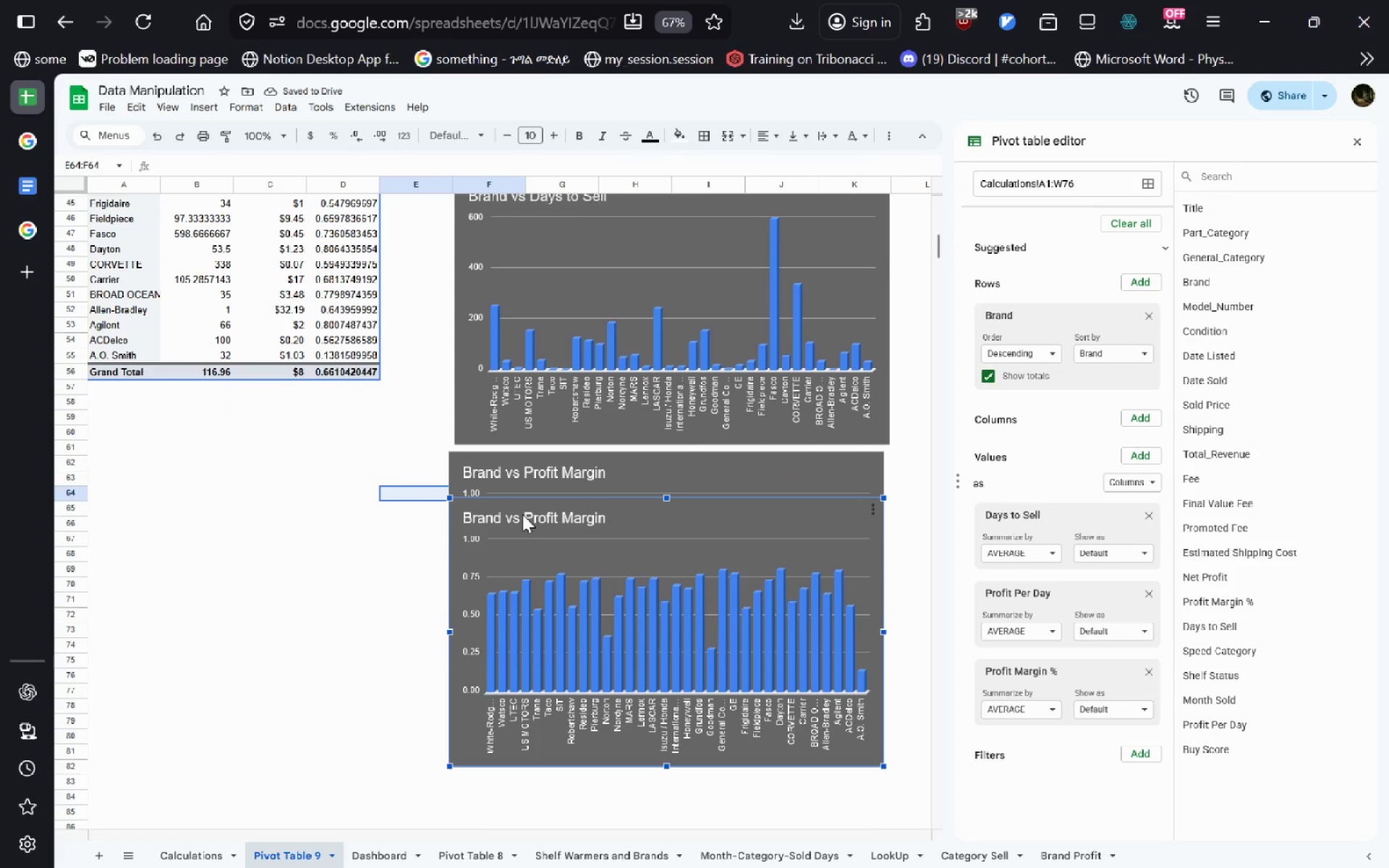 
left_click_drag(start_coordinate=[522, 514], to_coordinate=[522, 762])
 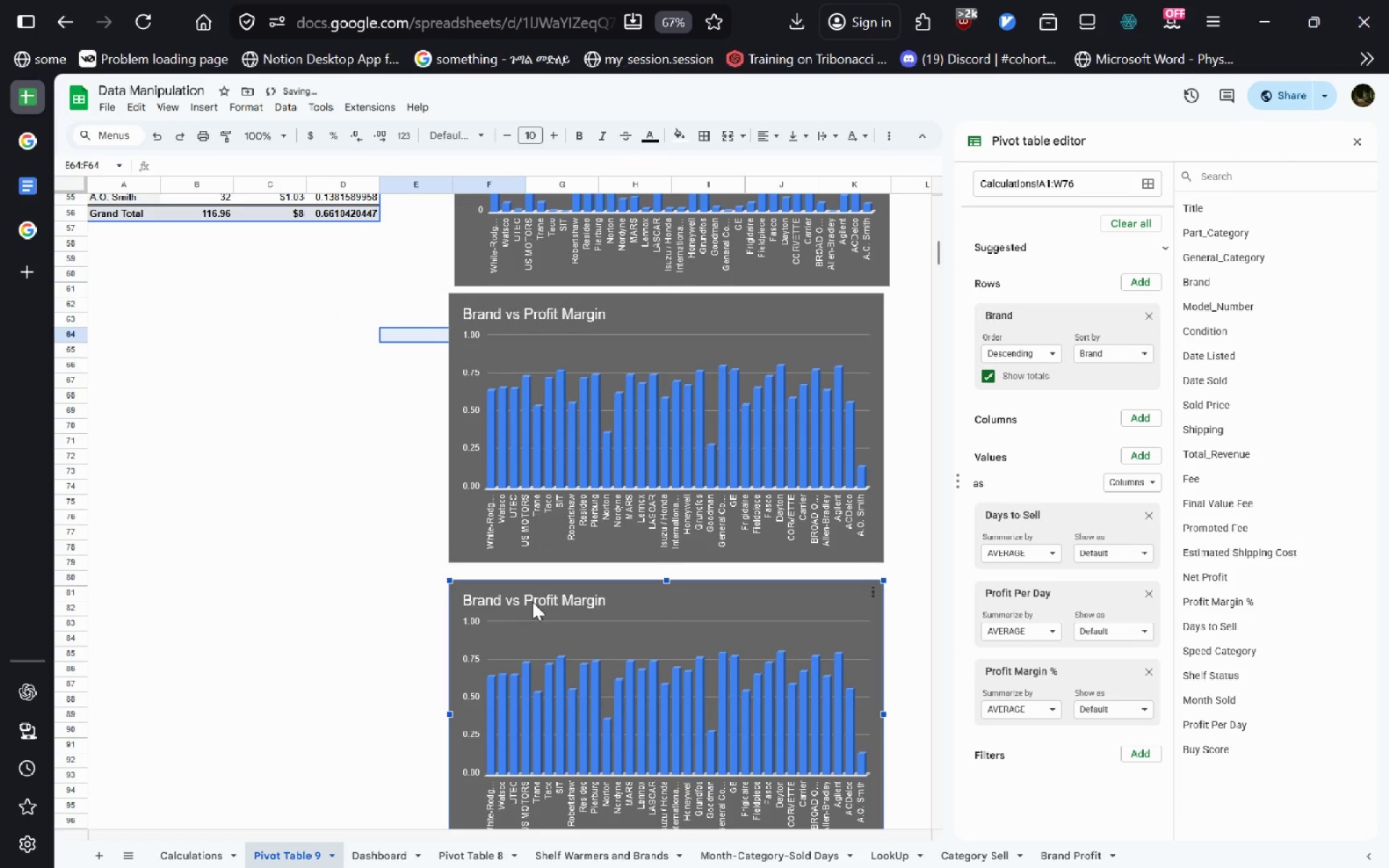 
double_click([532, 602])
 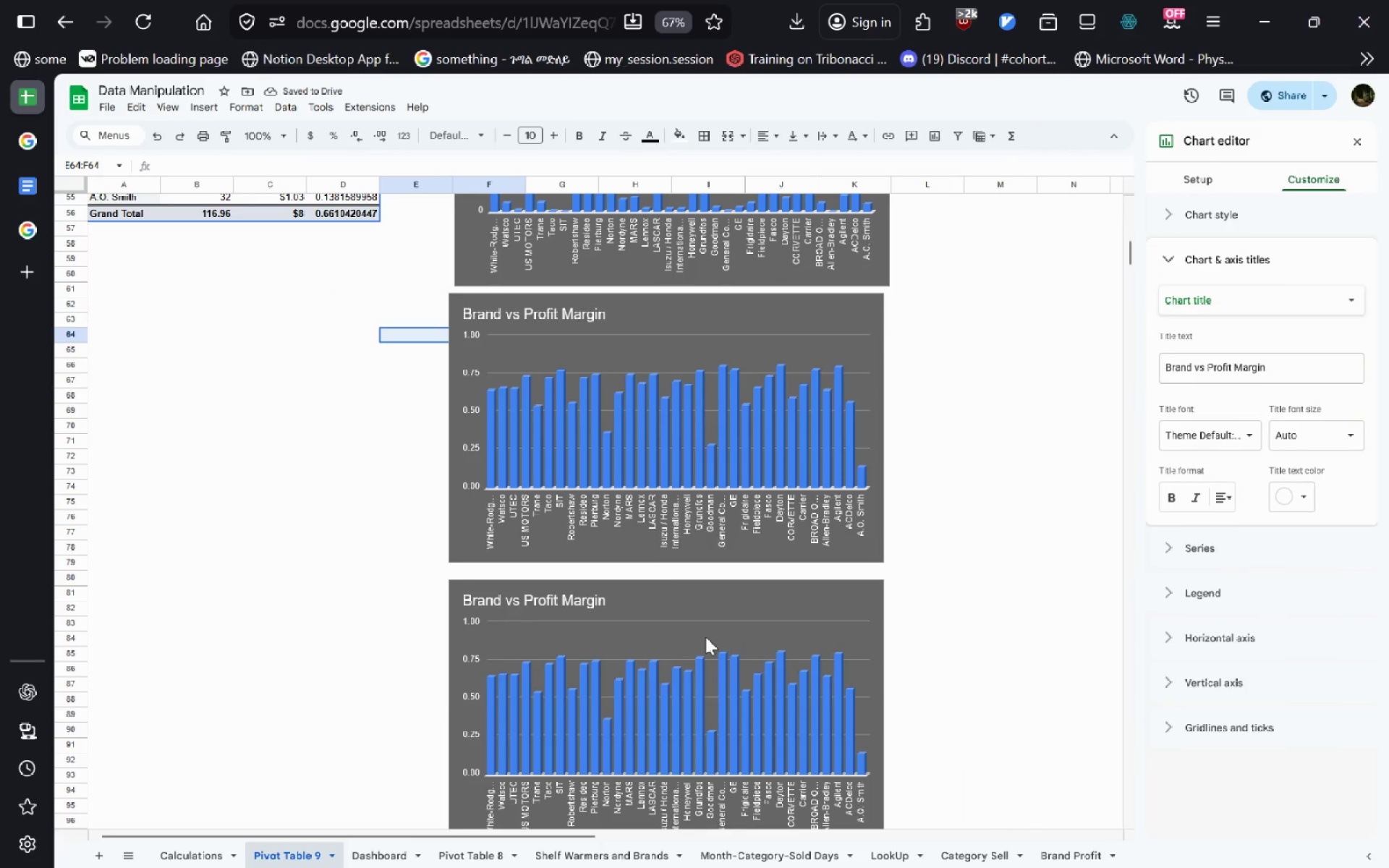 
double_click([696, 595])
 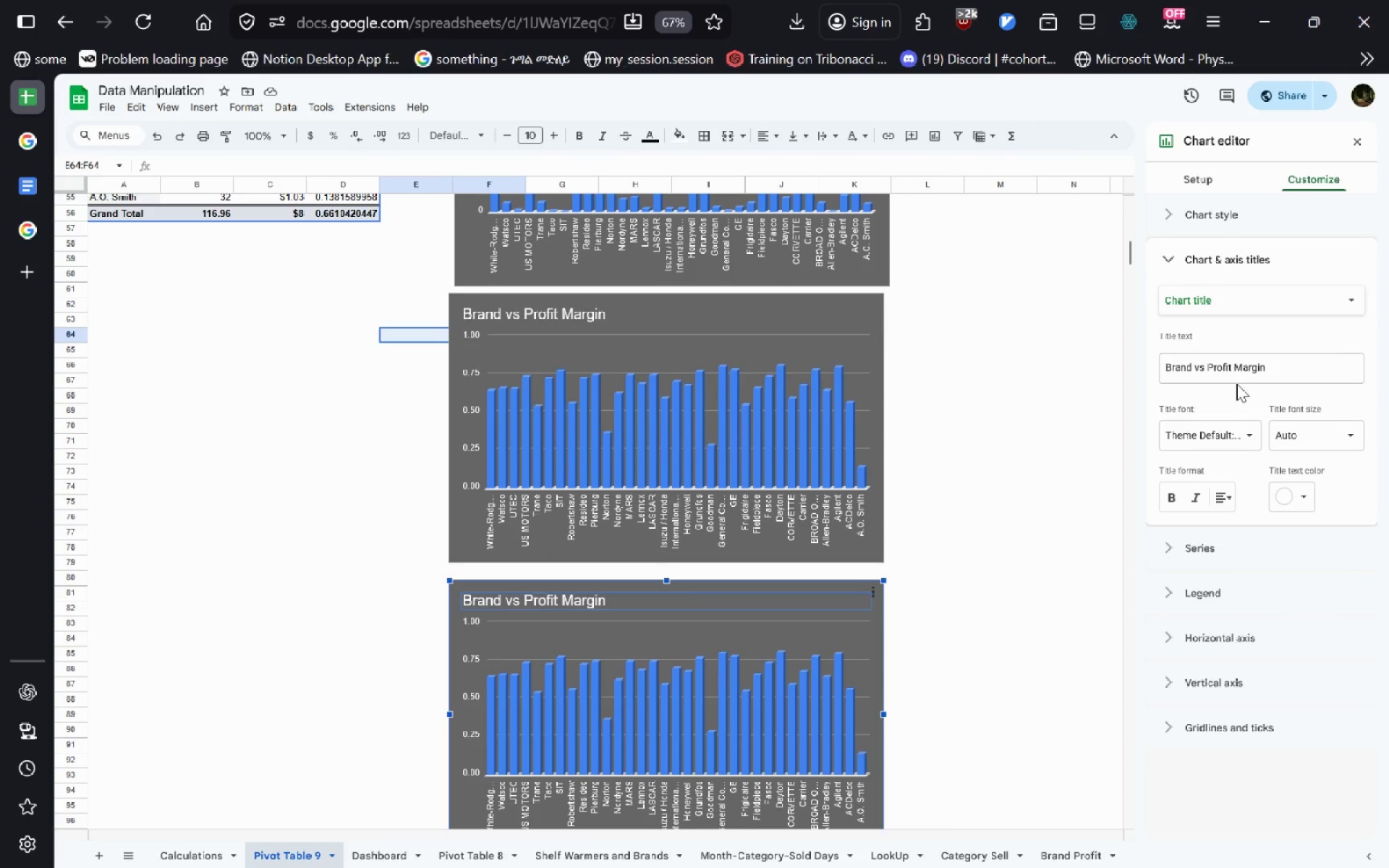 
left_click([1187, 179])
 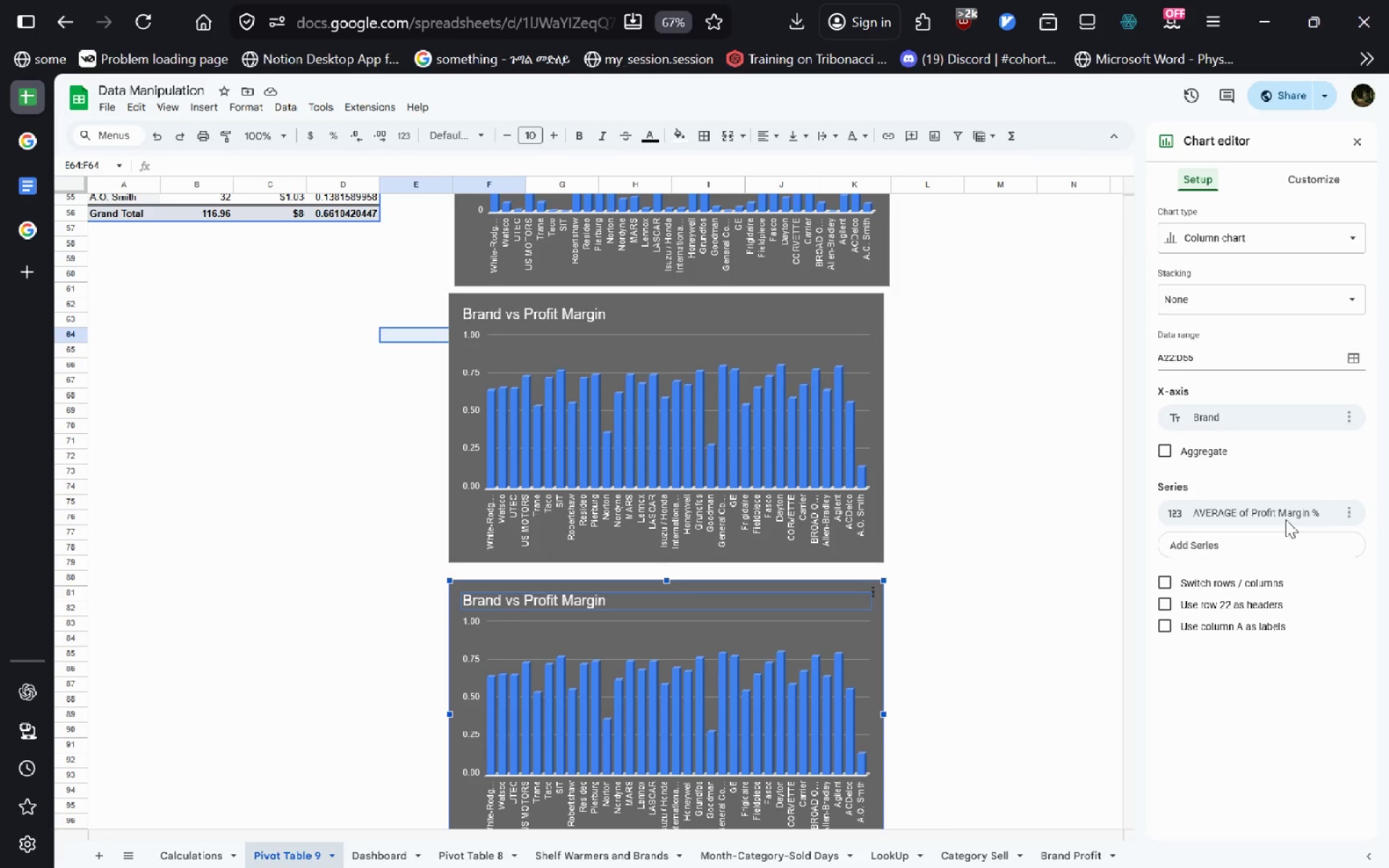 
left_click([1359, 503])
 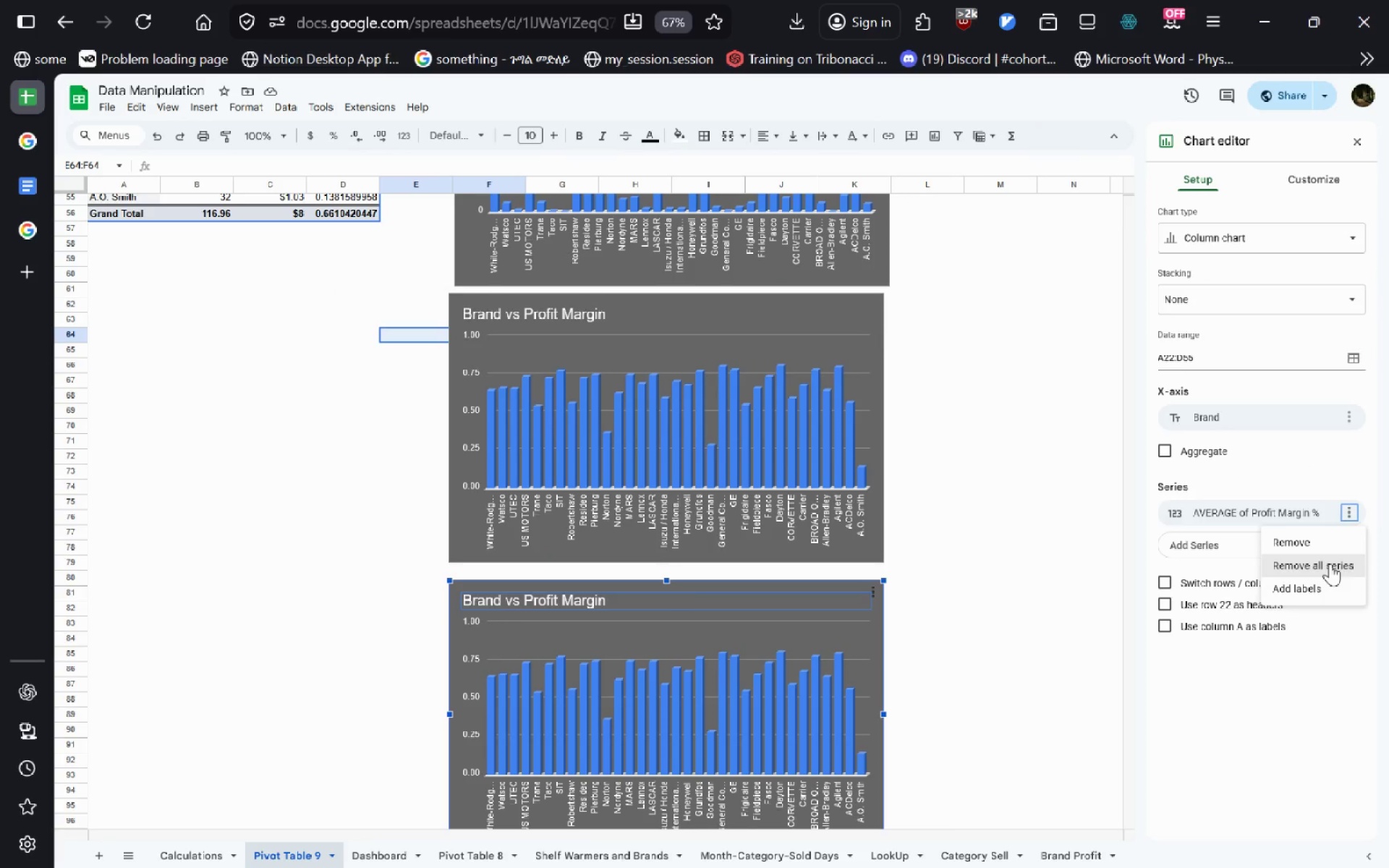 
left_click([1331, 541])
 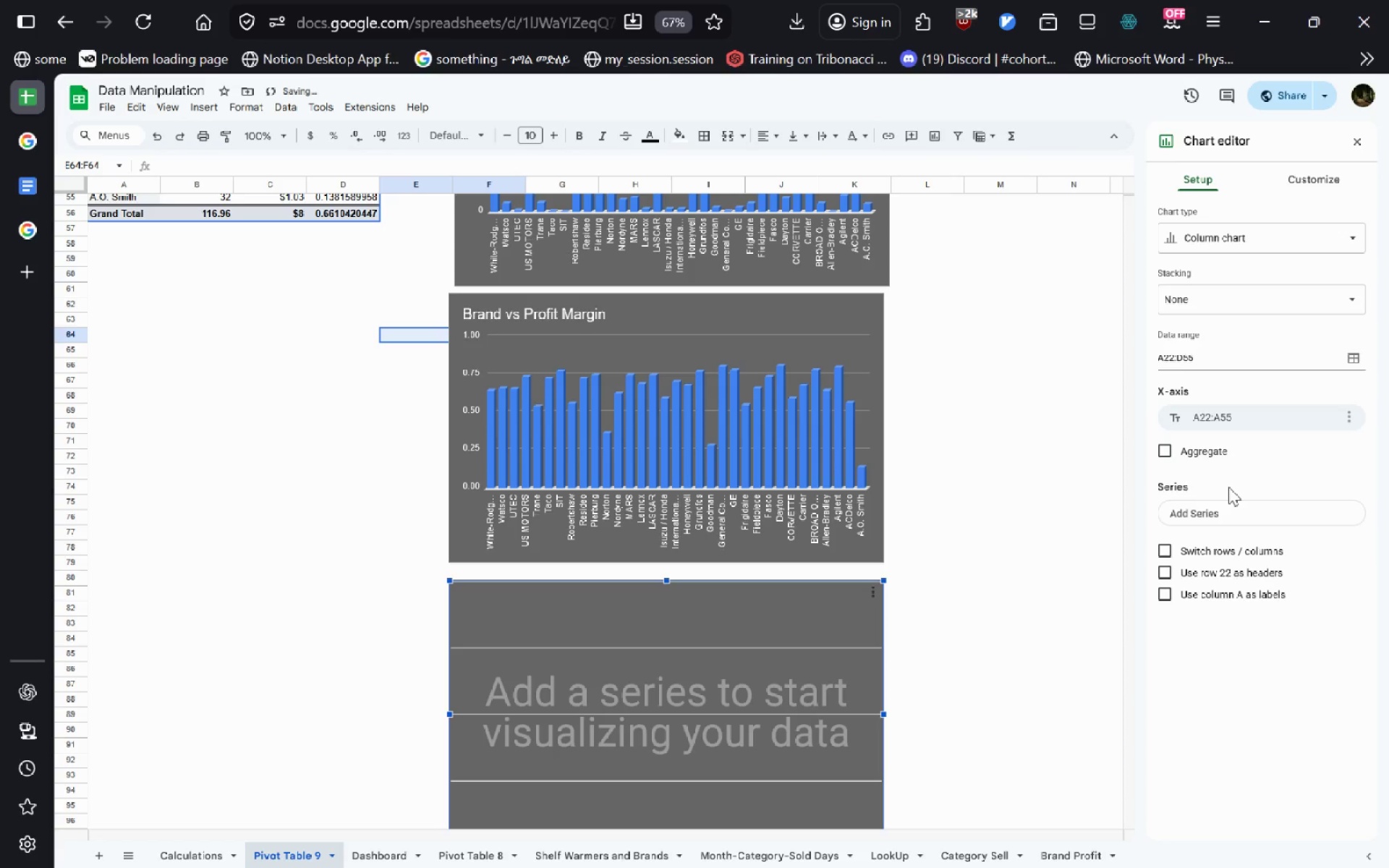 
left_click([1220, 514])
 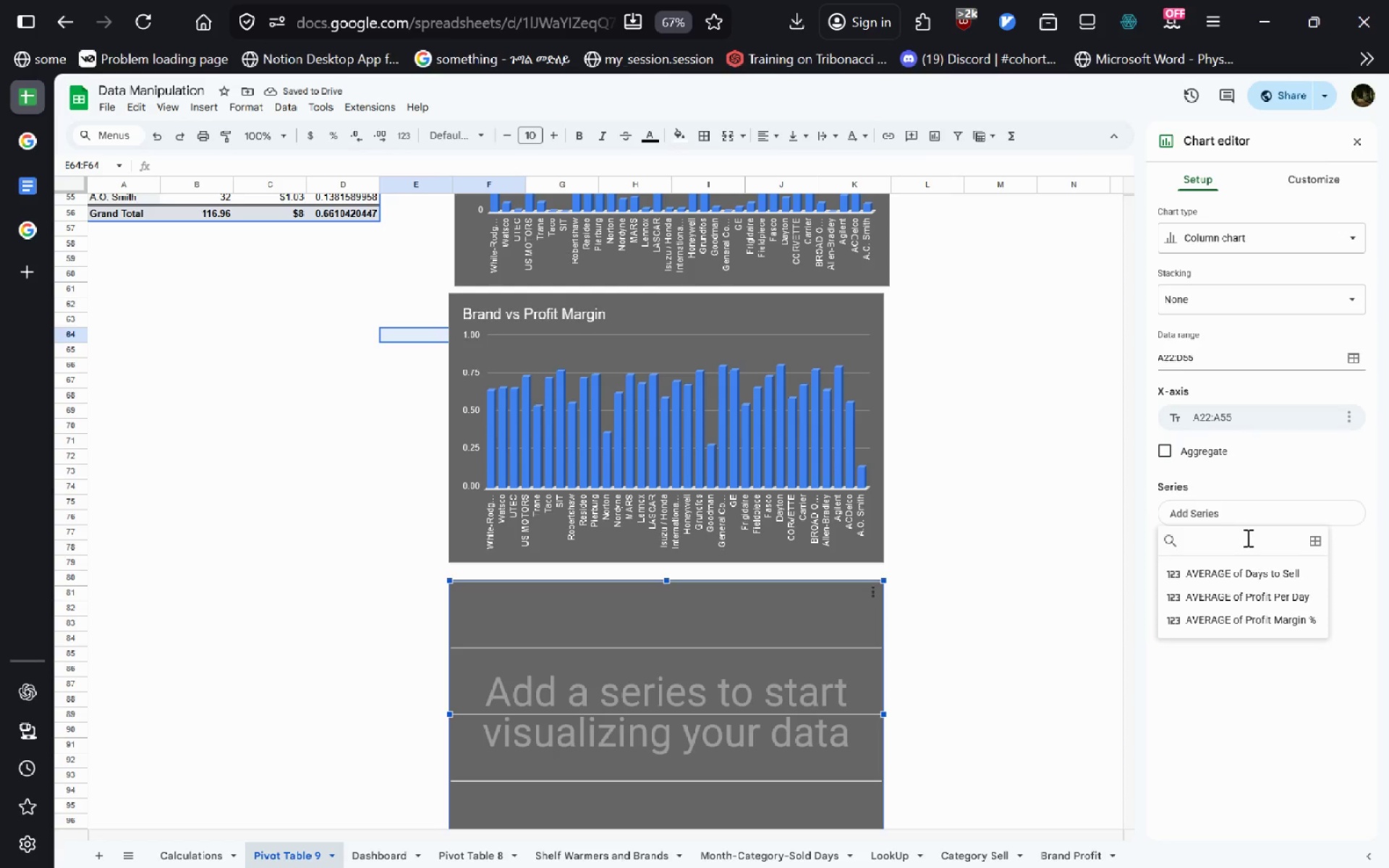 
mouse_move([913, 654])
 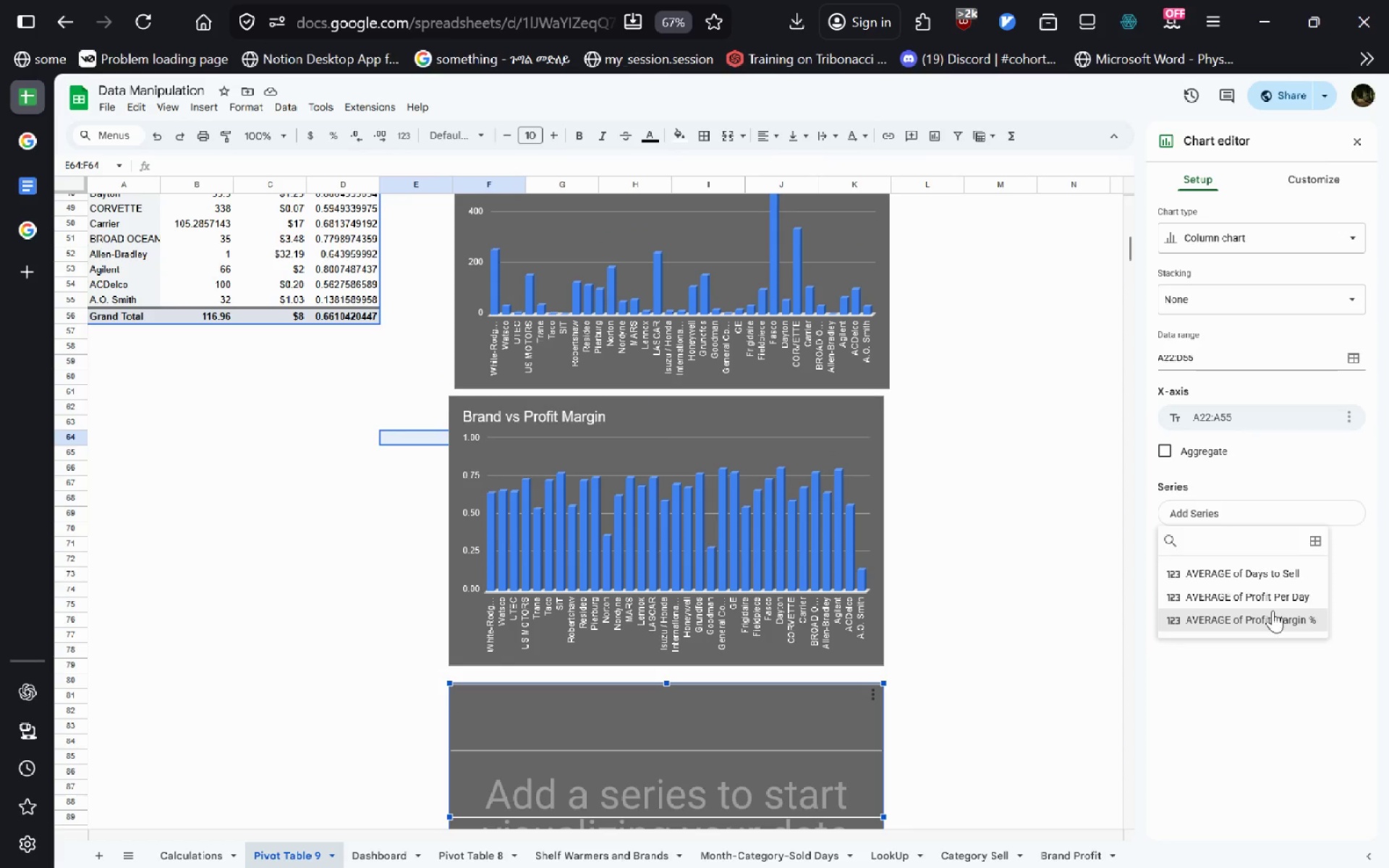 
left_click([1273, 595])
 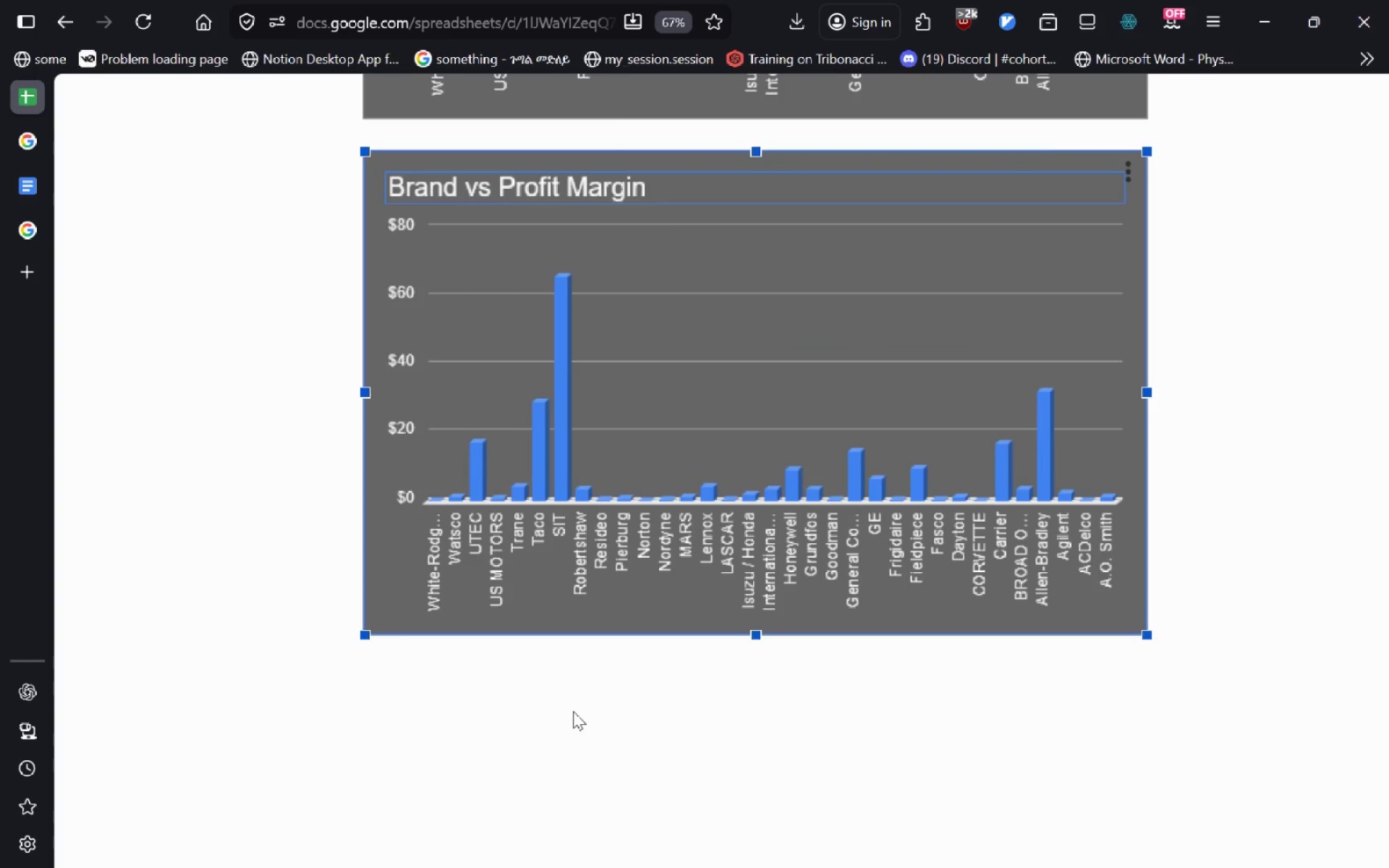 
wait(17.16)
 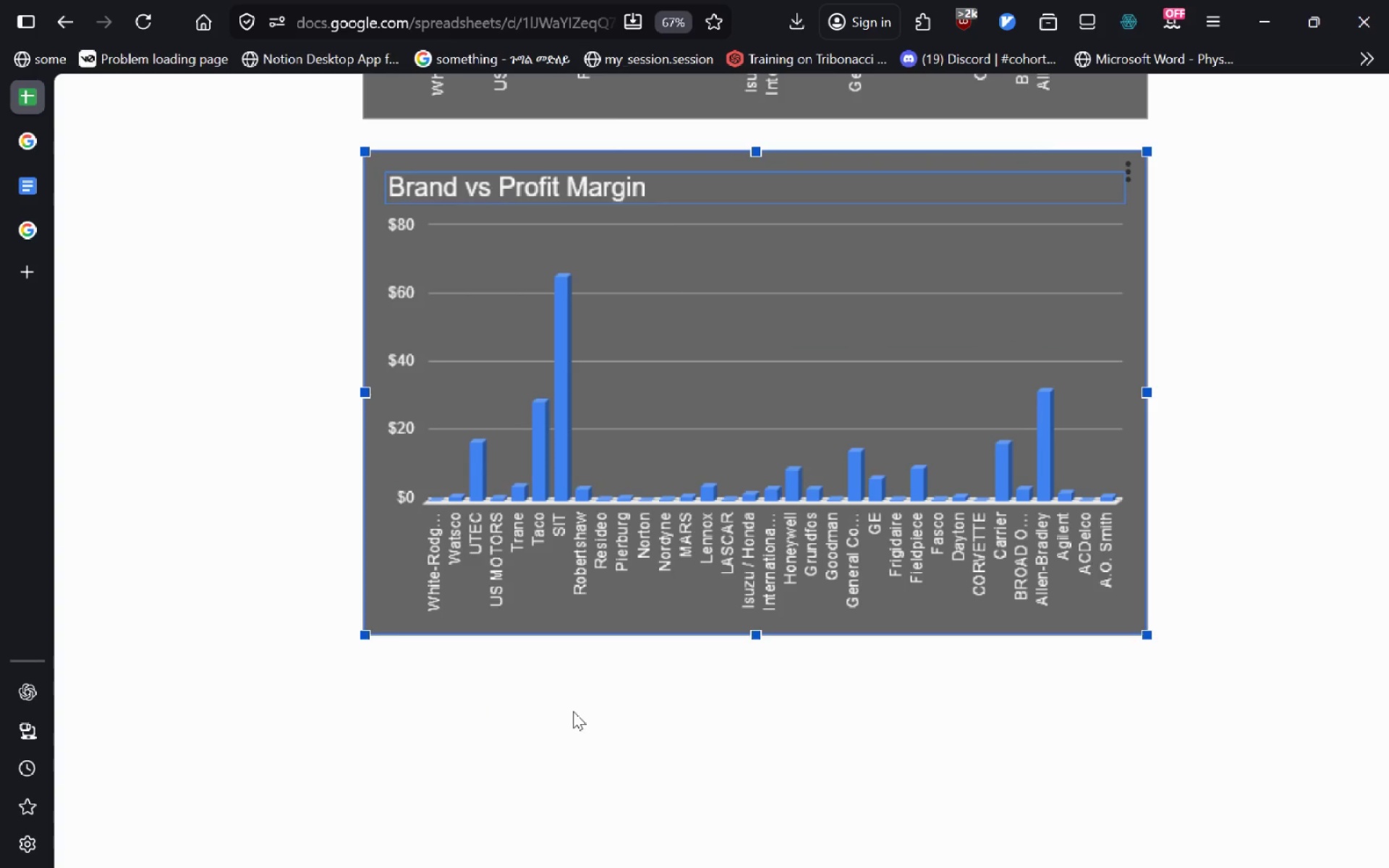 
double_click([630, 176])
 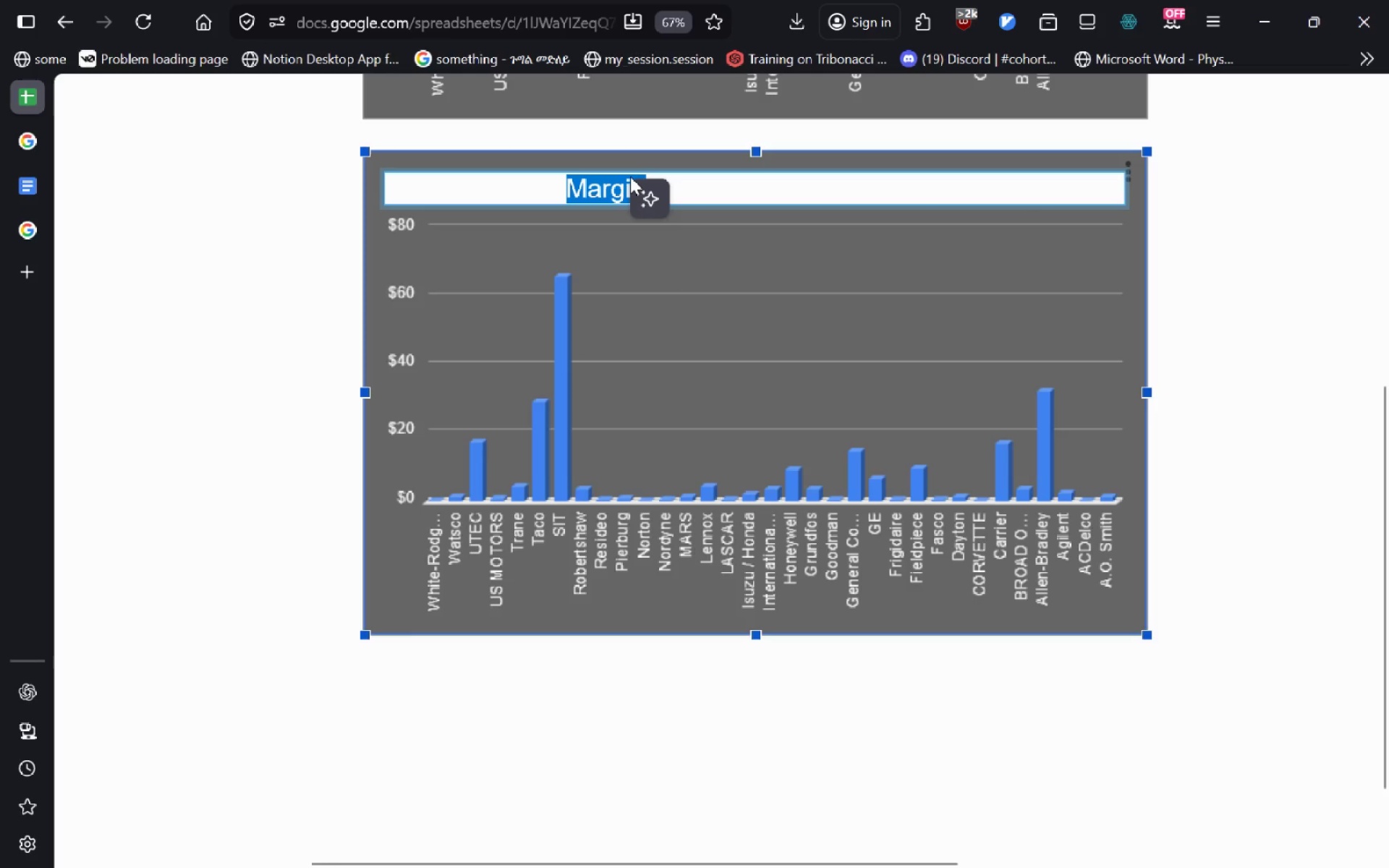 
key(Backspace)
 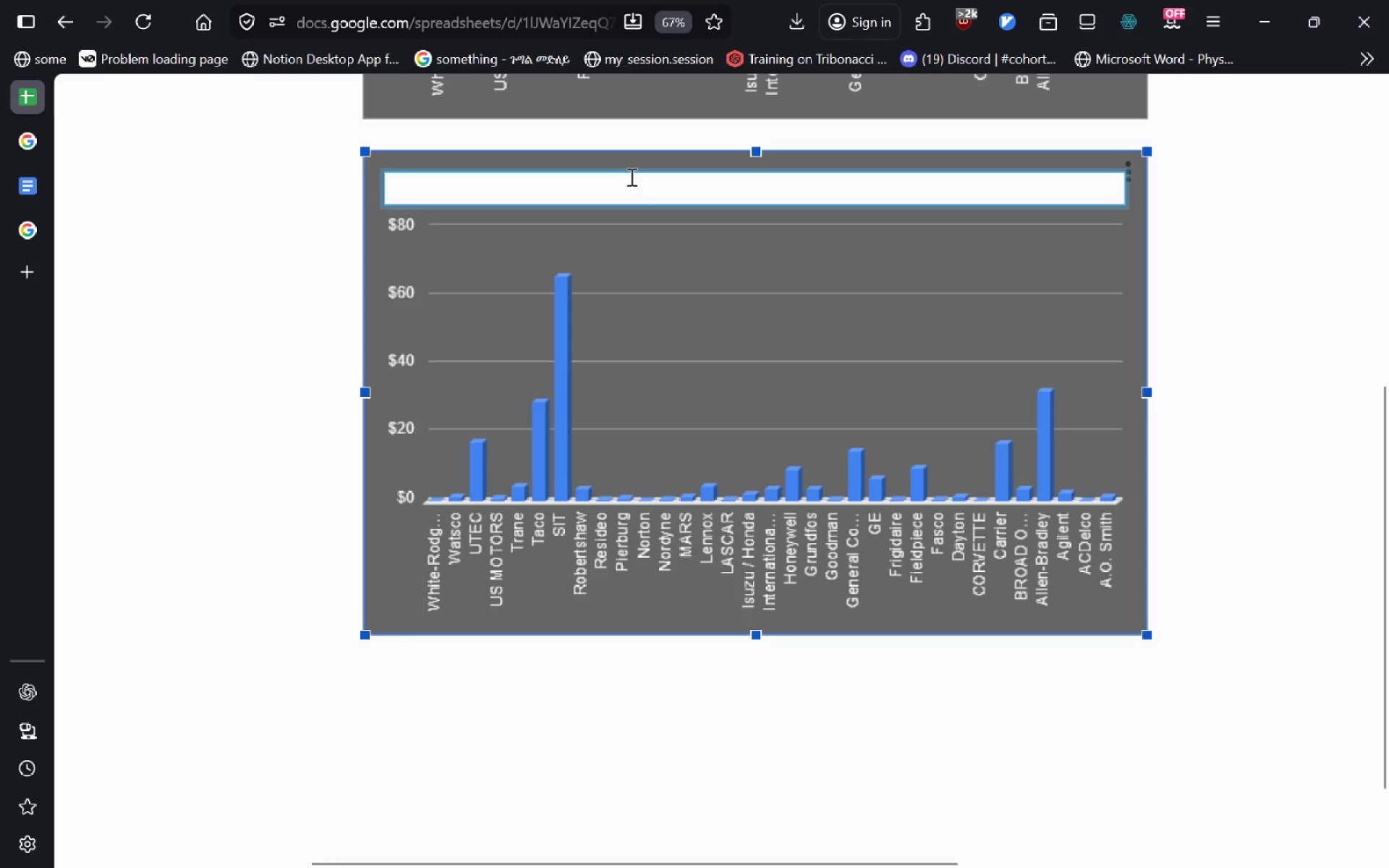 
key(Control+Backspace)
 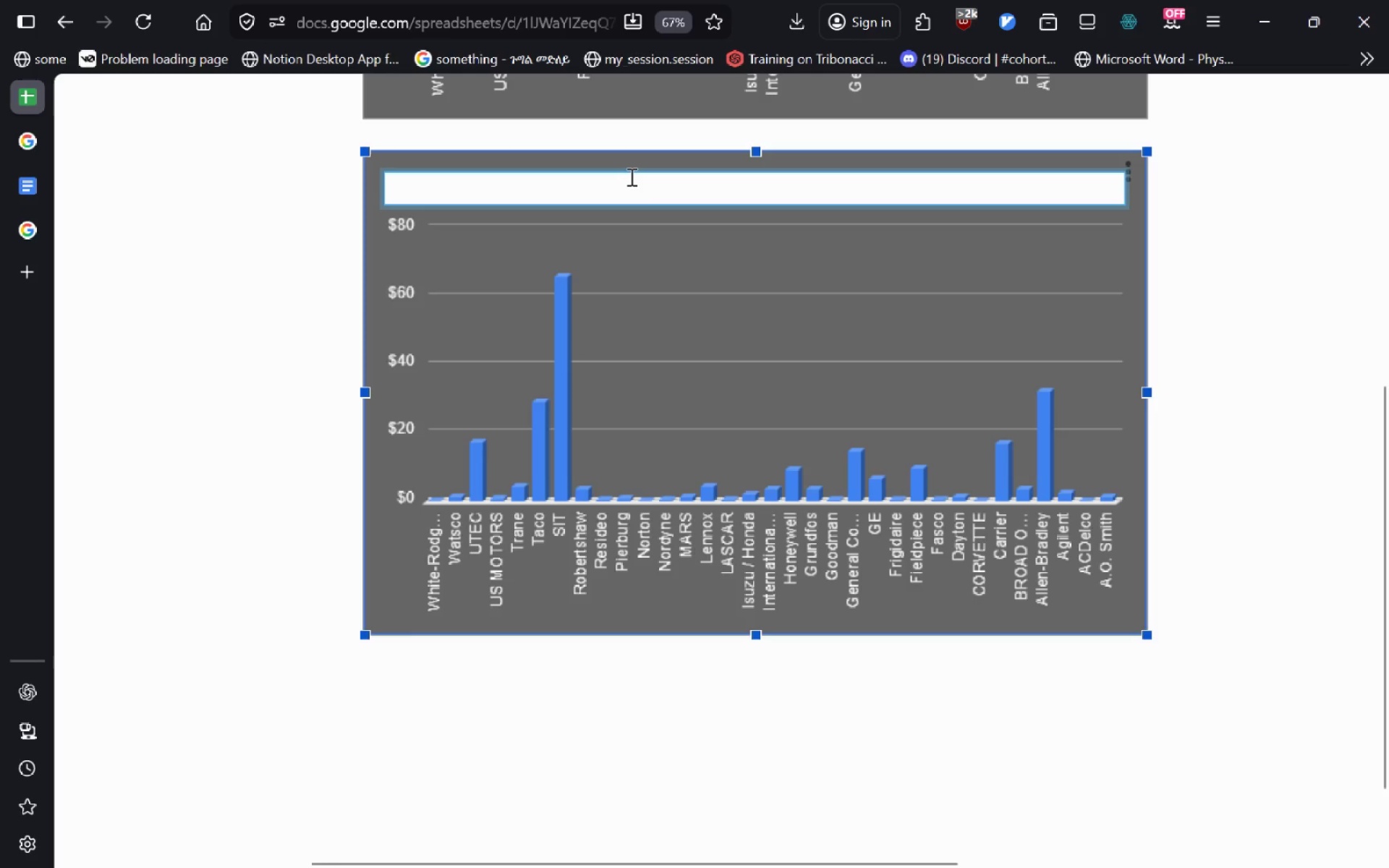 
key(Control+Shift+ShiftLeft)
 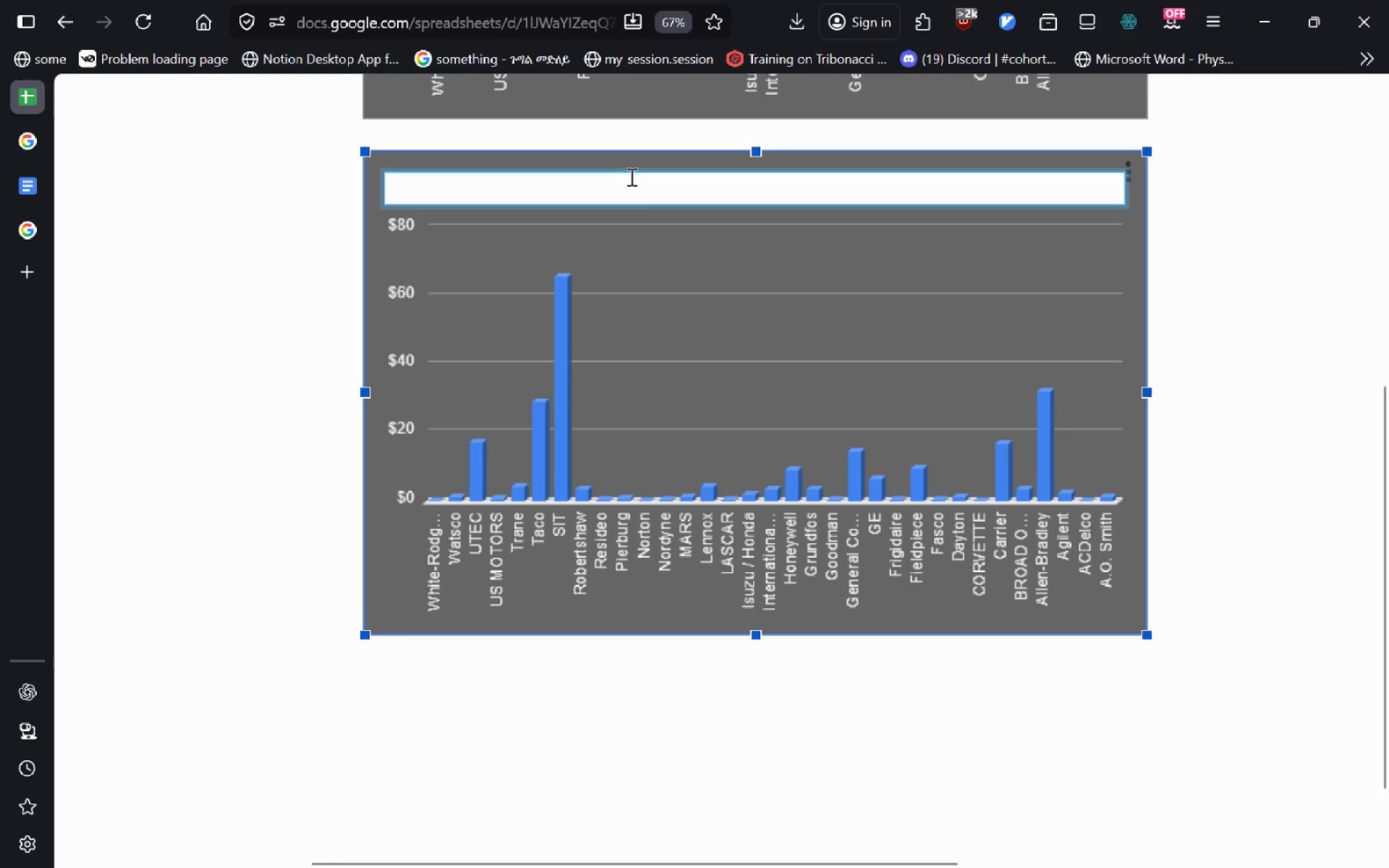 
key(Control+Shift+F)
 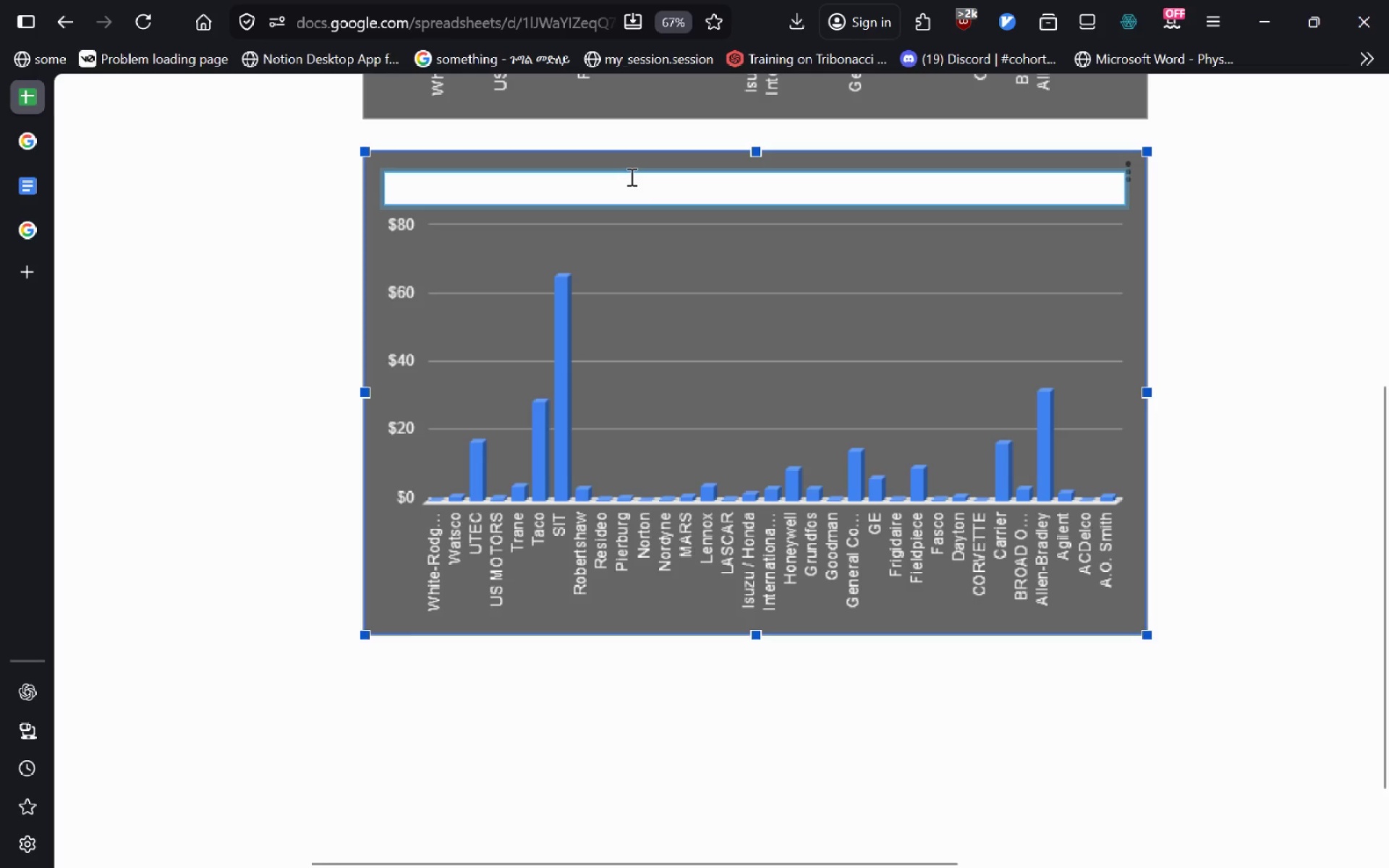 
key(Control+P)
 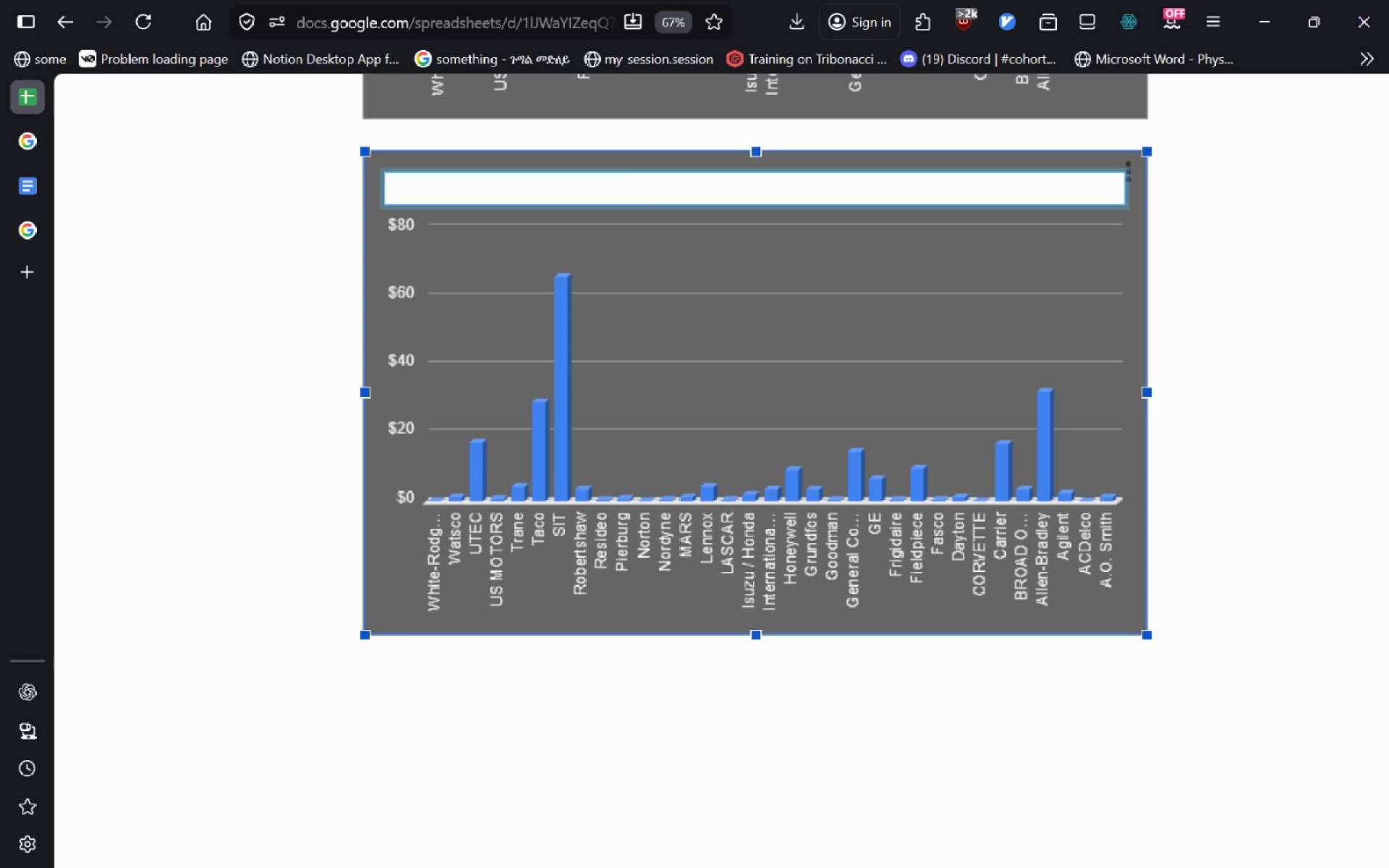 
key(Control+Backspace)
 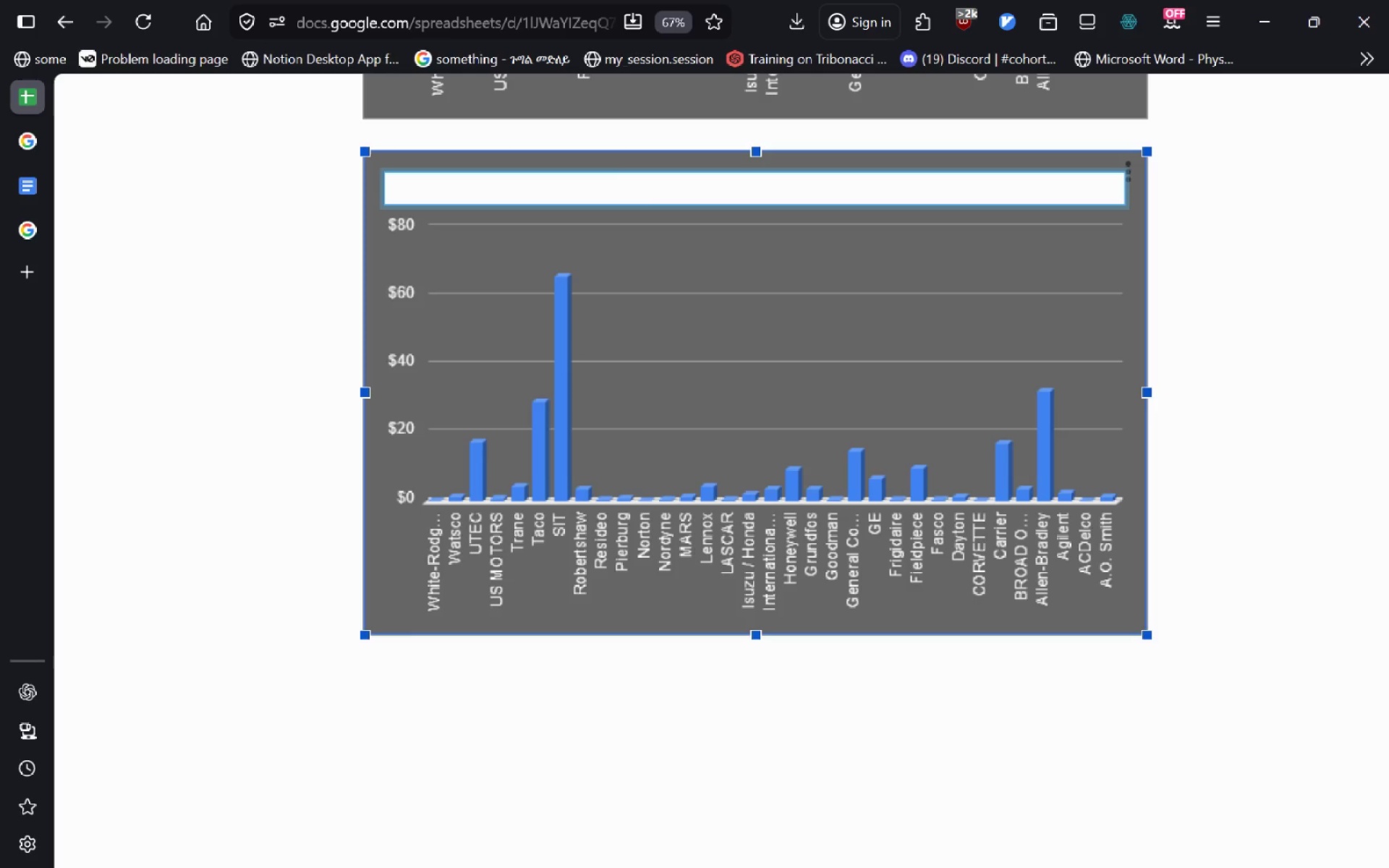 
key(Control+Shift+ShiftLeft)
 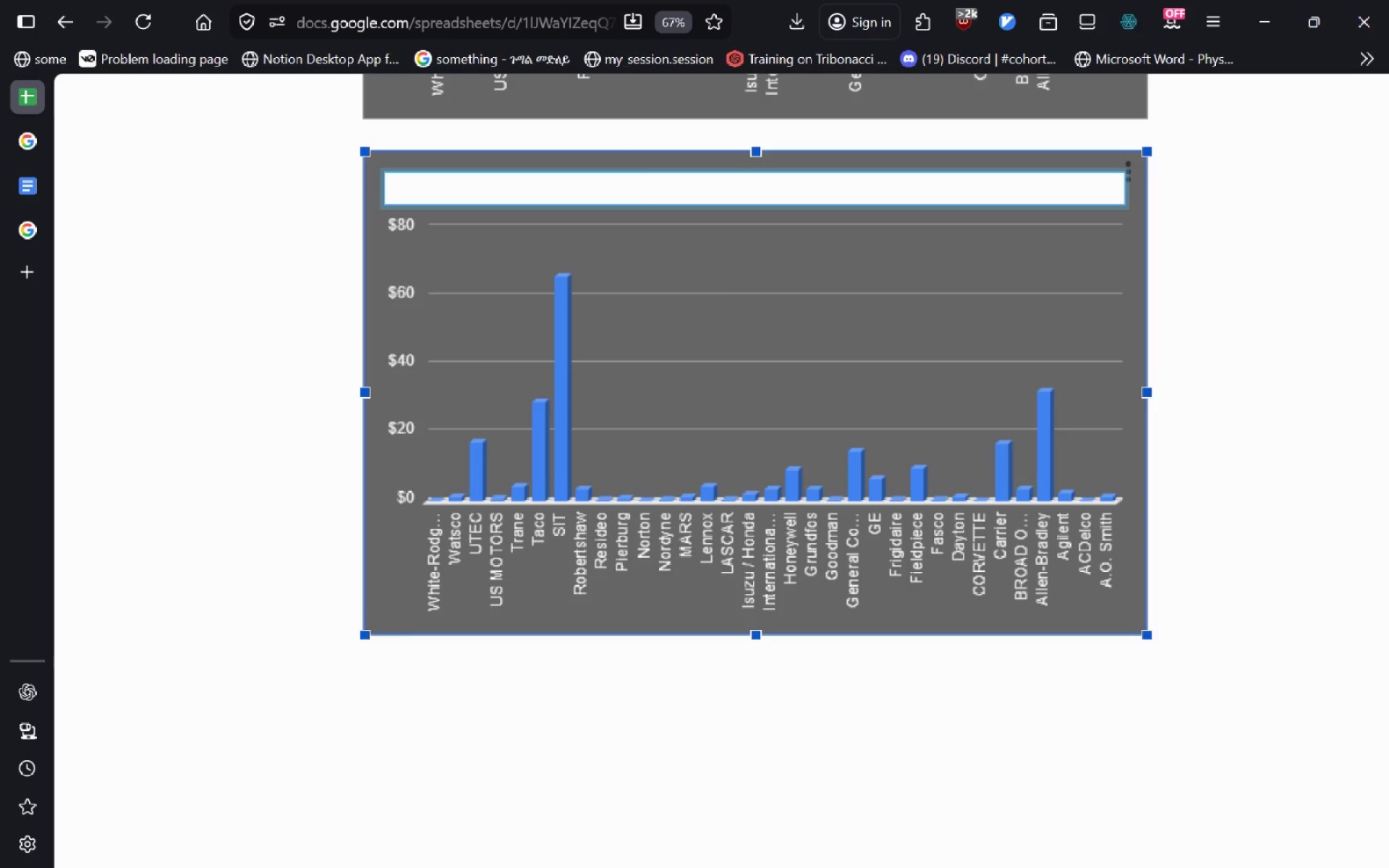 
key(Control+Shift+P)
 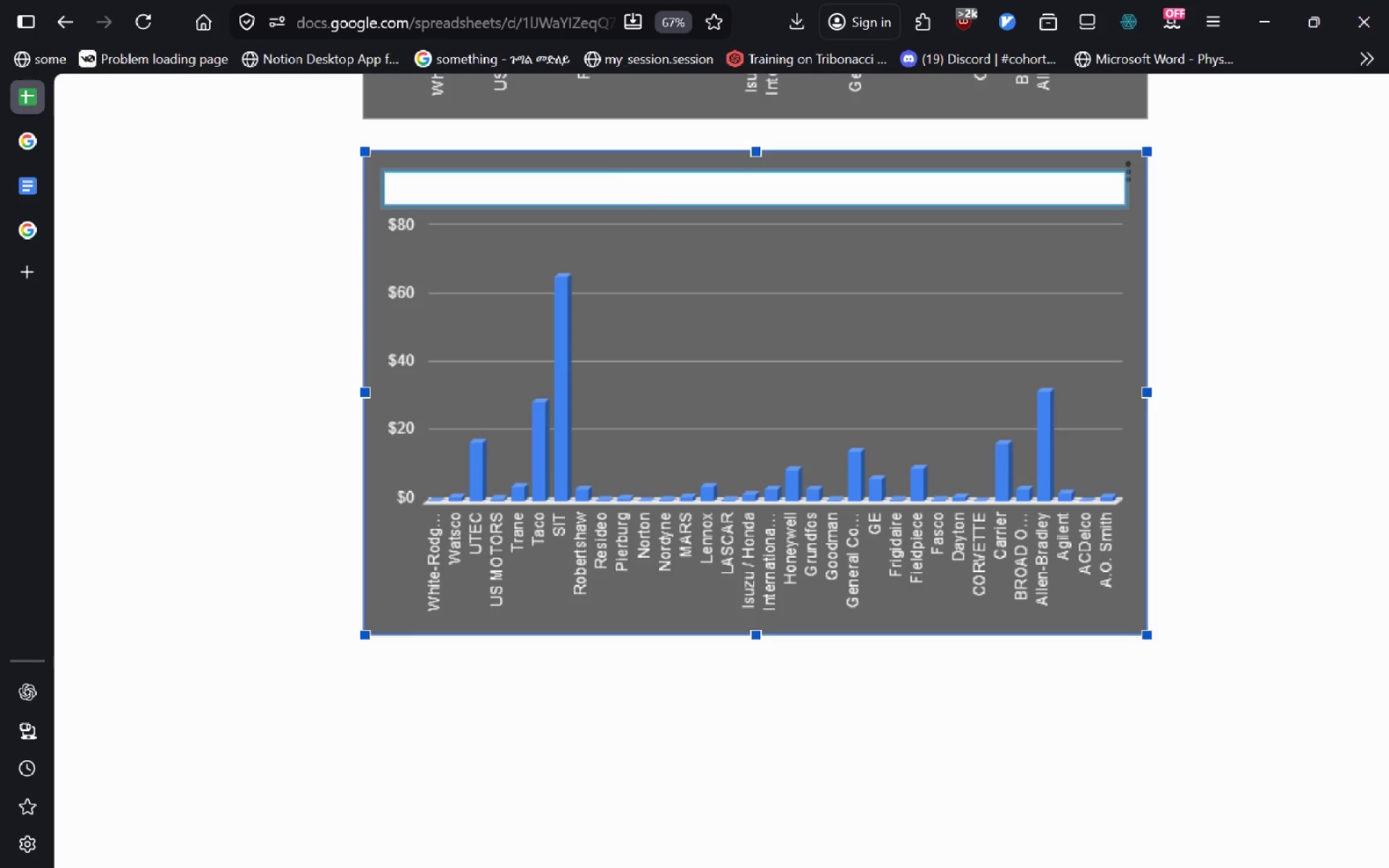 
key(Control+R)
 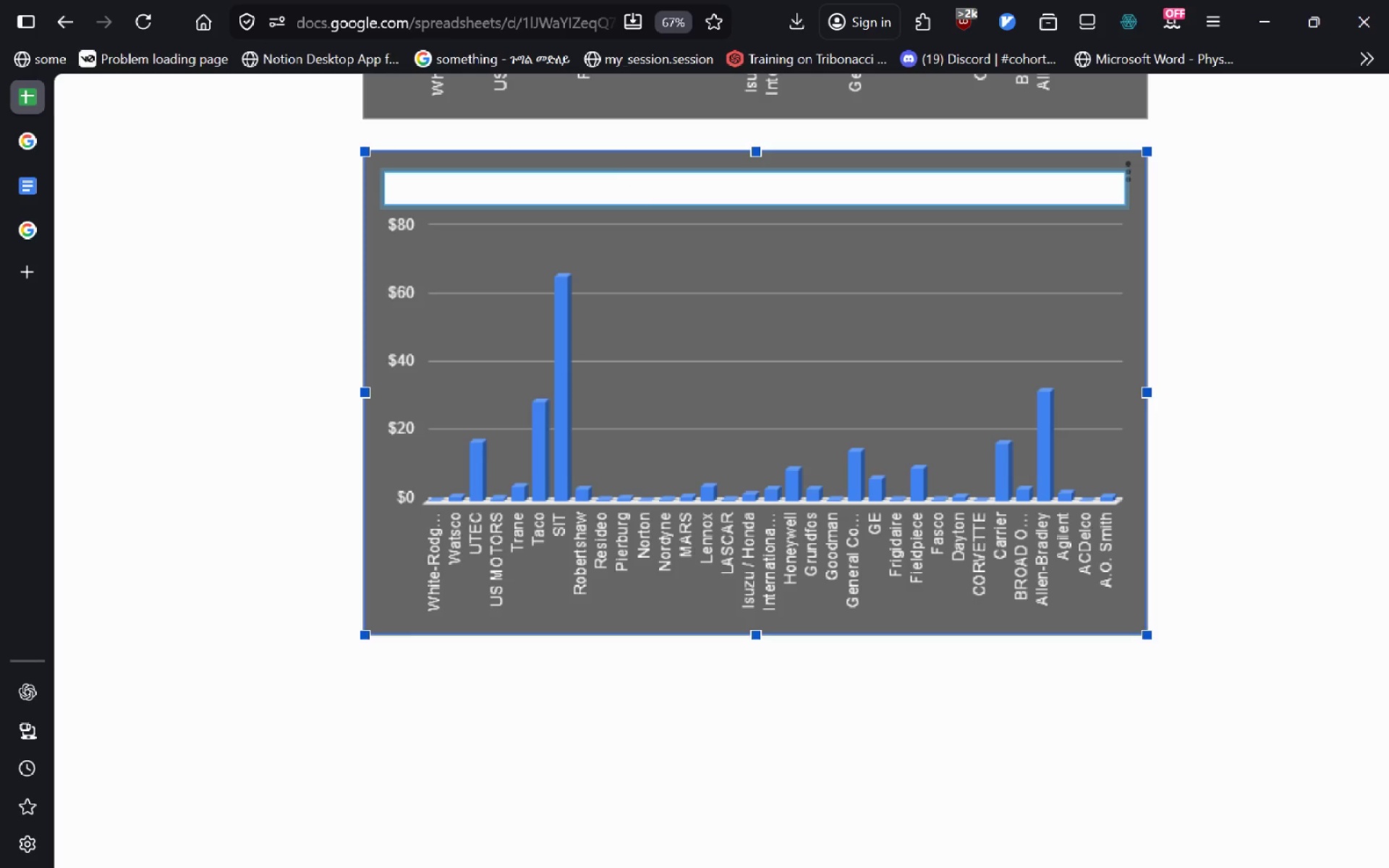 
key(Control+O)
 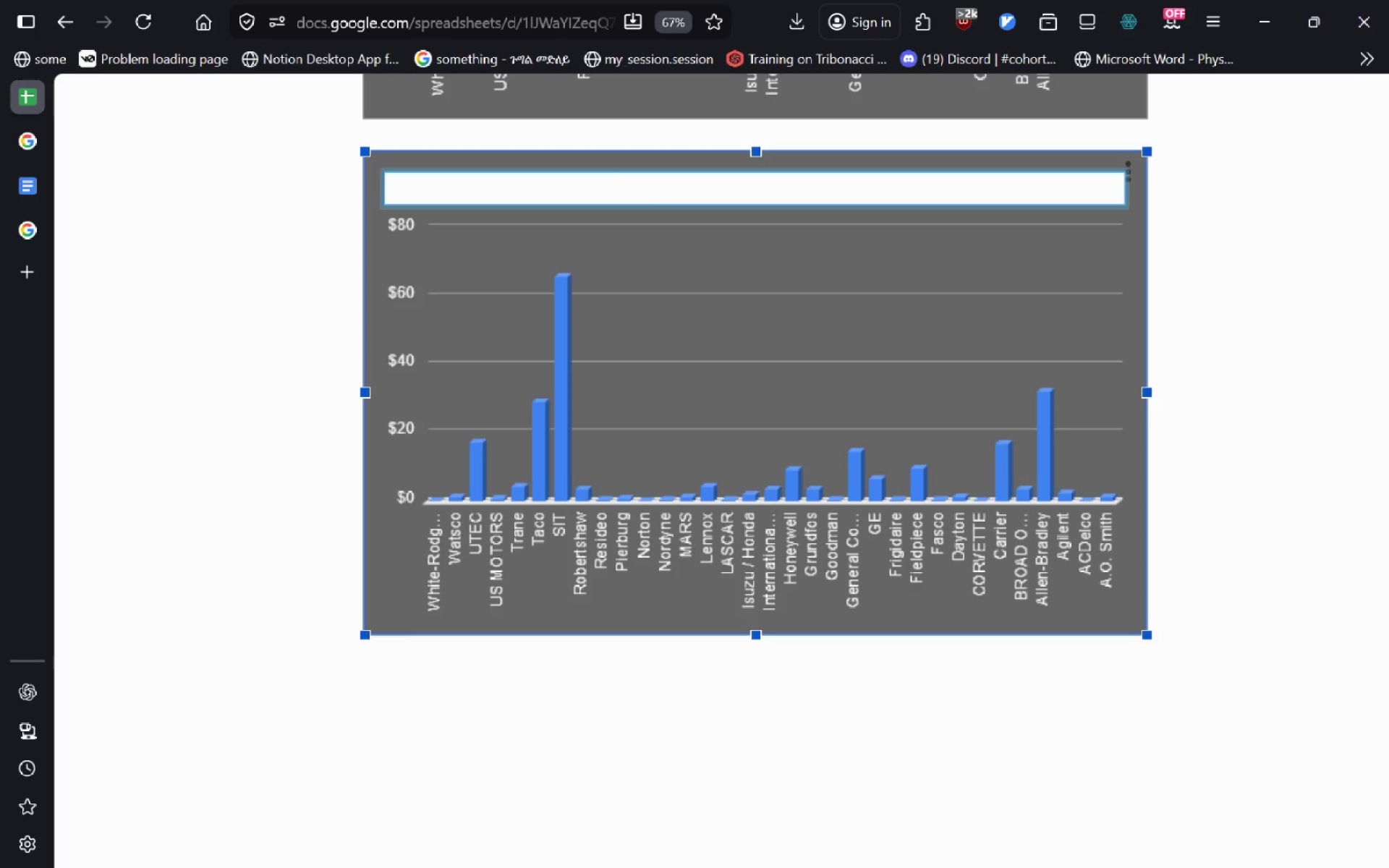 
key(Control+F)
 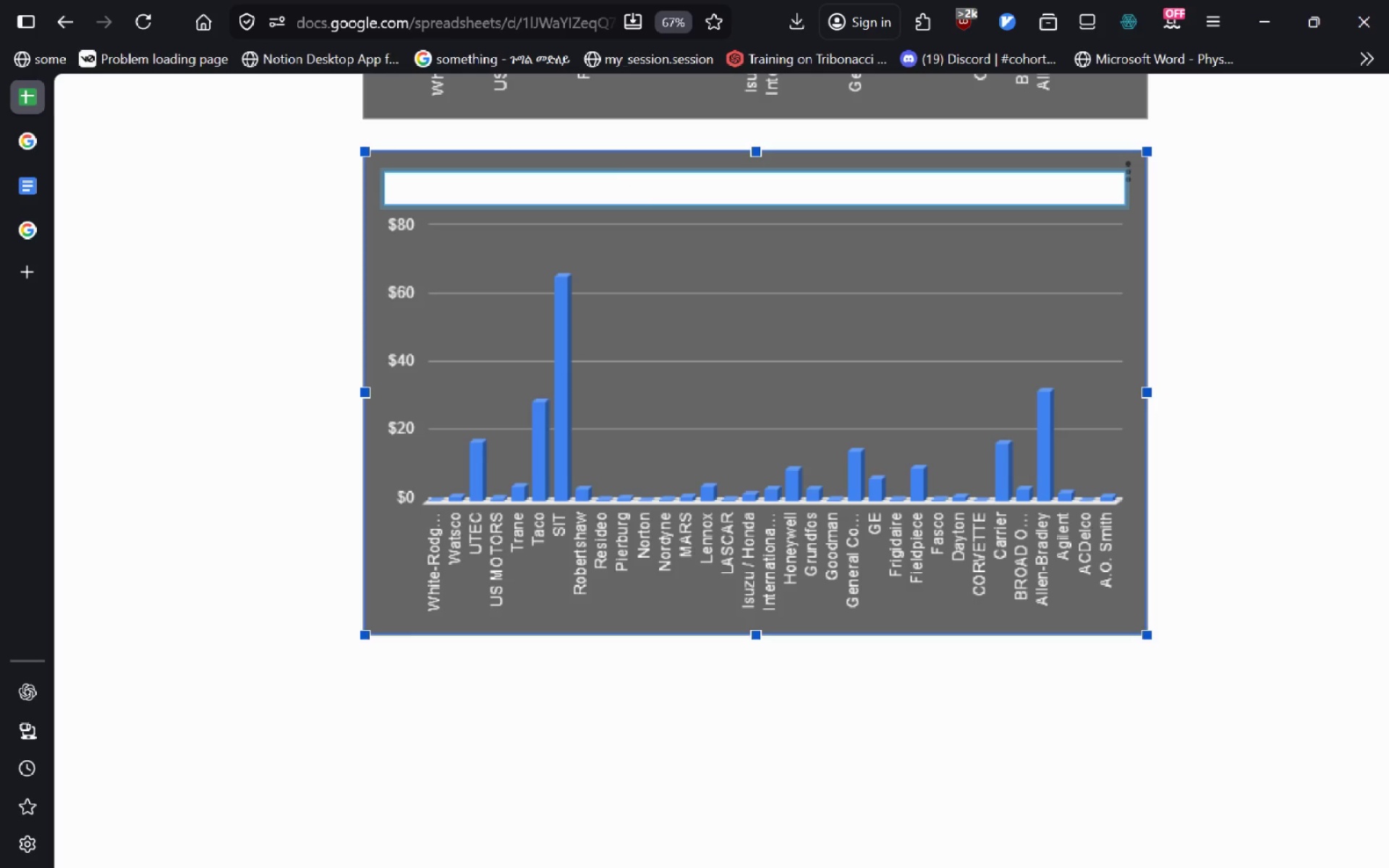 
key(Control+I)
 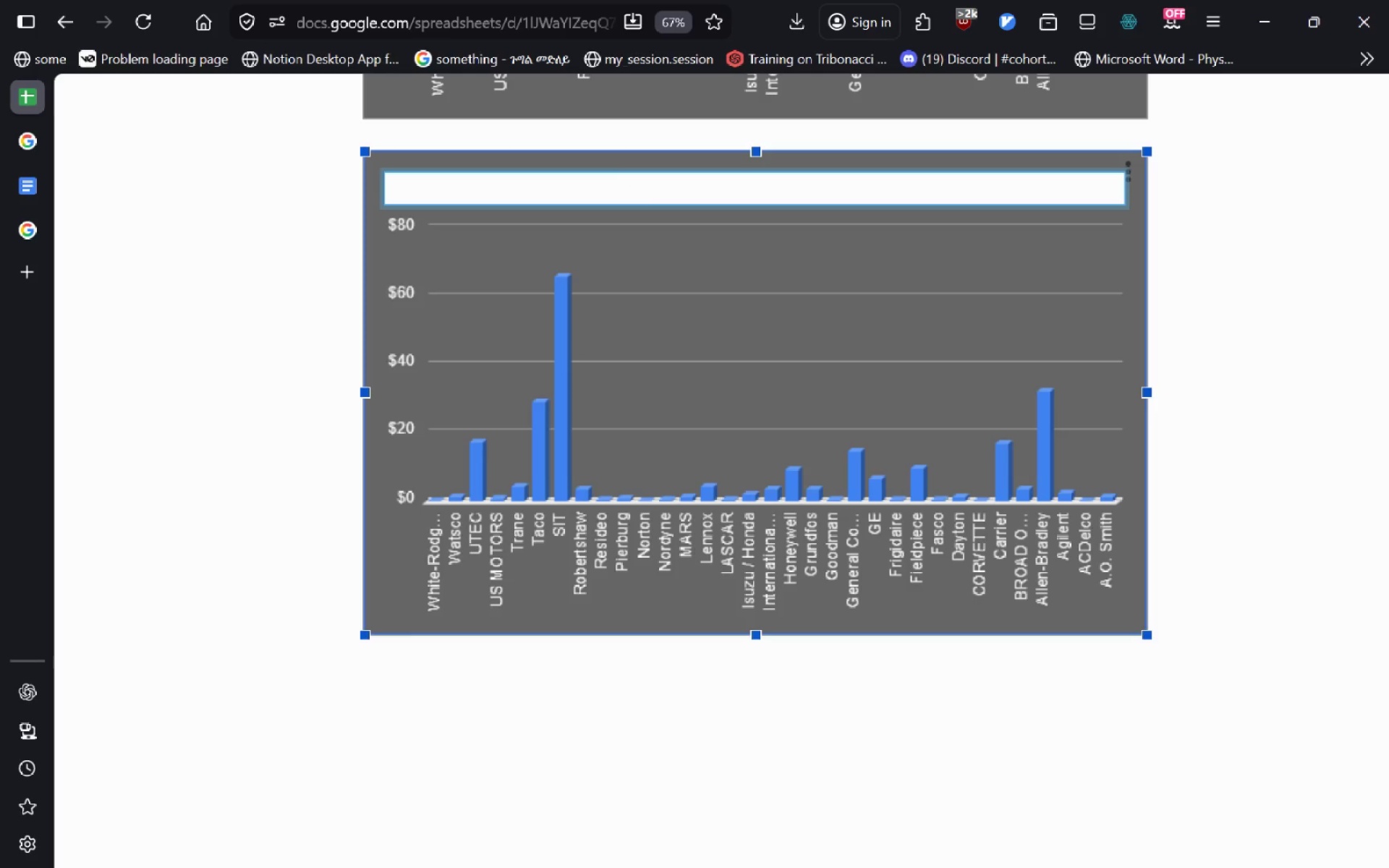 
type(t Per Day)
 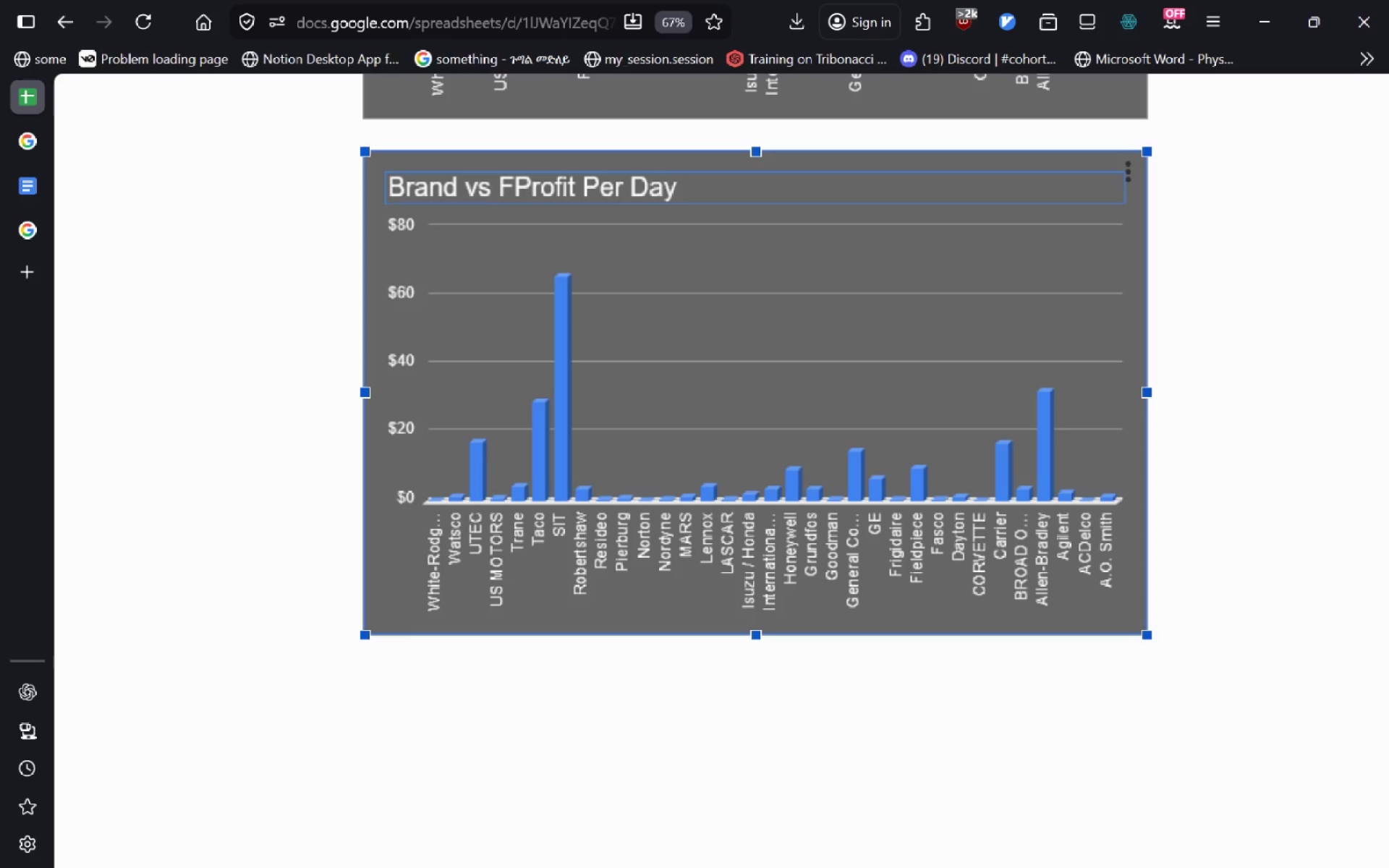 
key(Enter)
 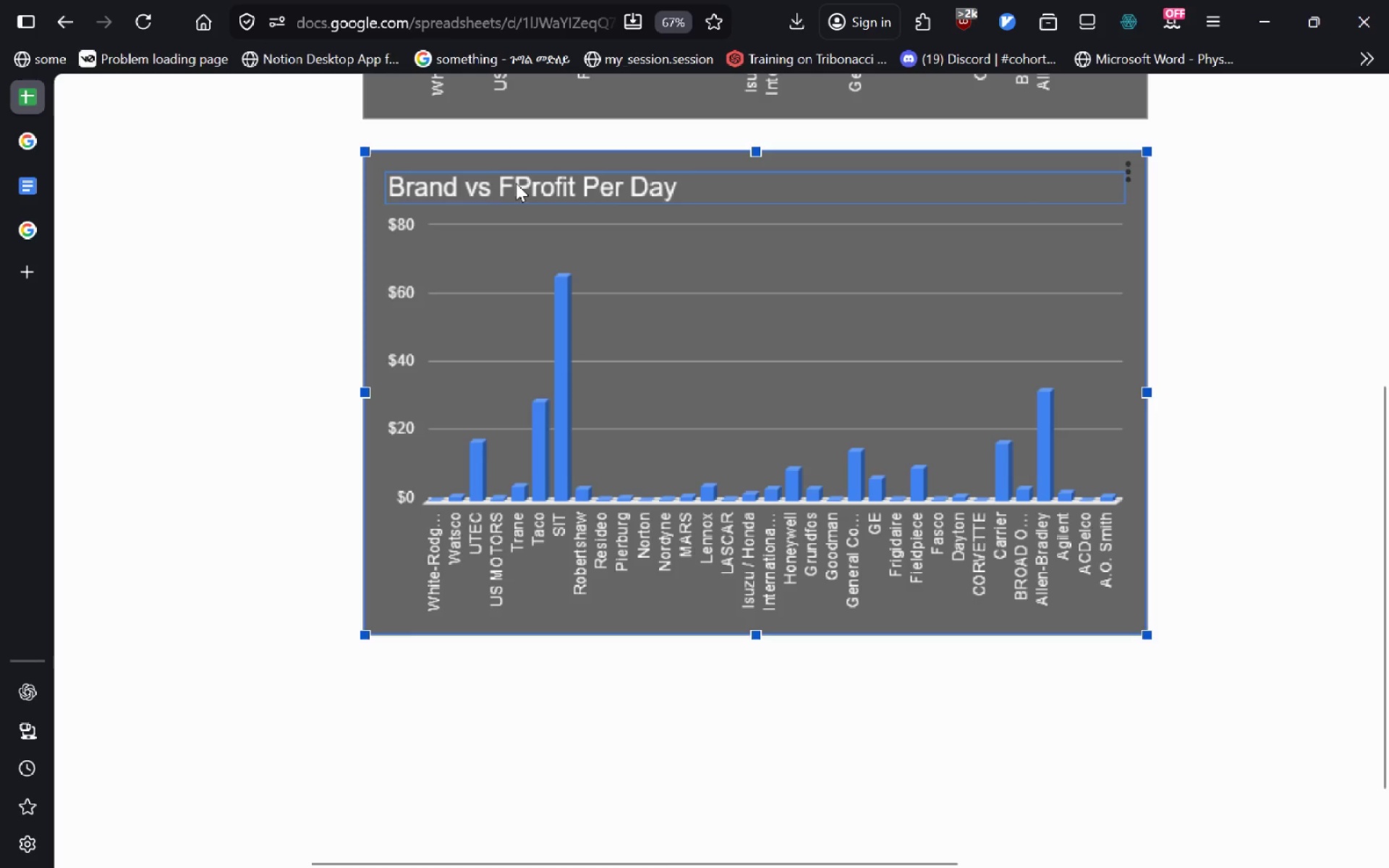 
double_click([516, 183])
 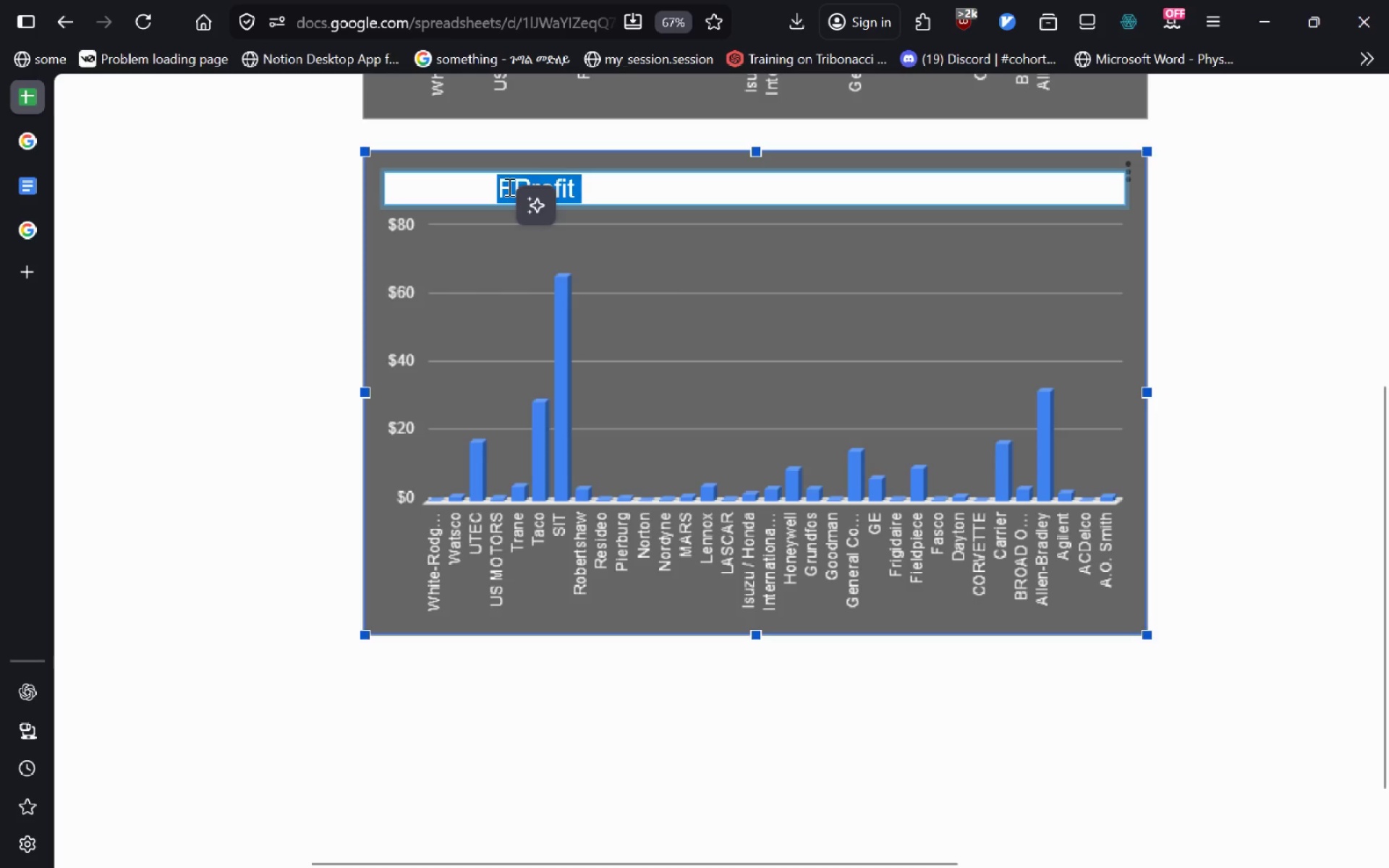 
left_click([508, 187])
 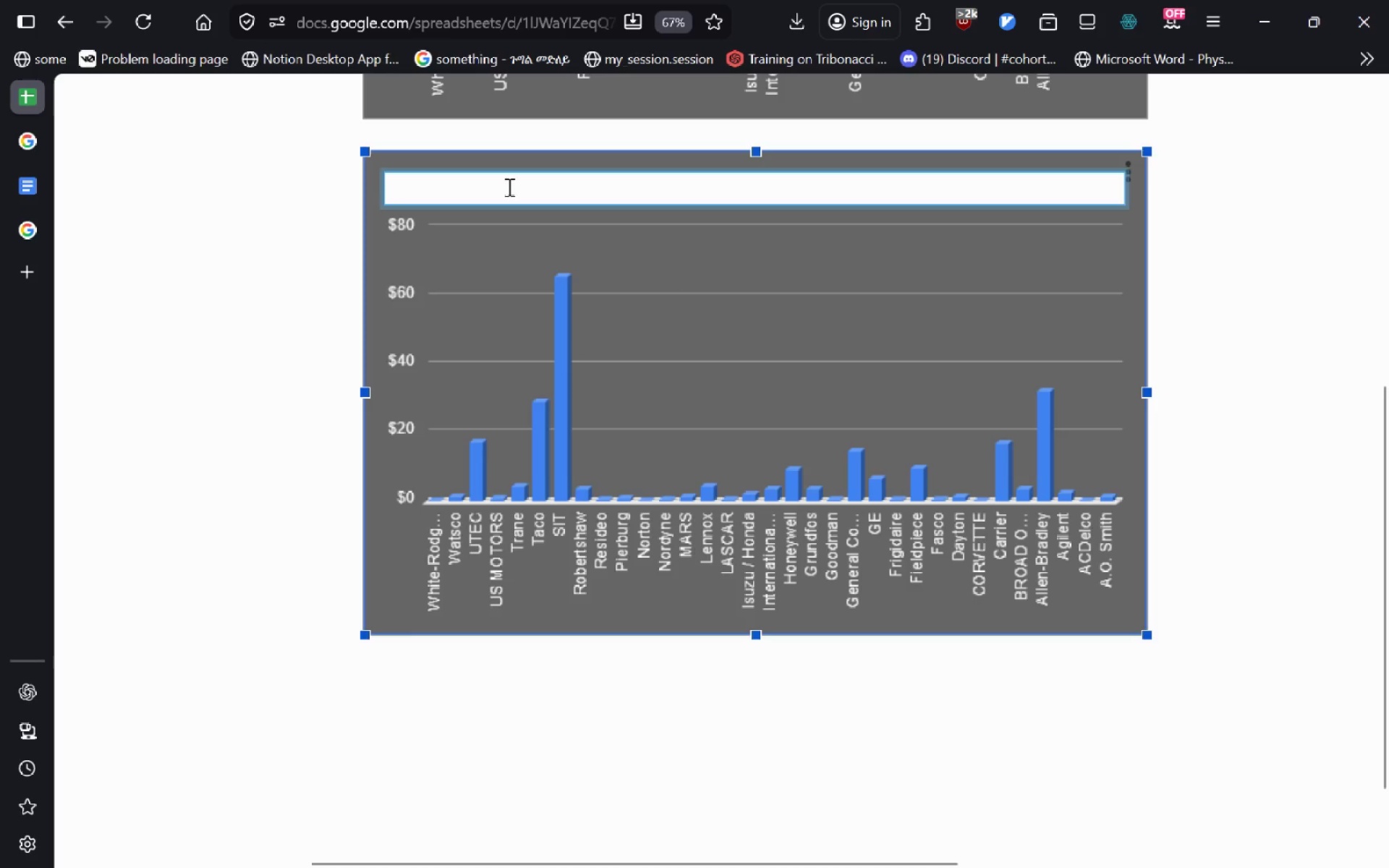 
key(Backspace)
 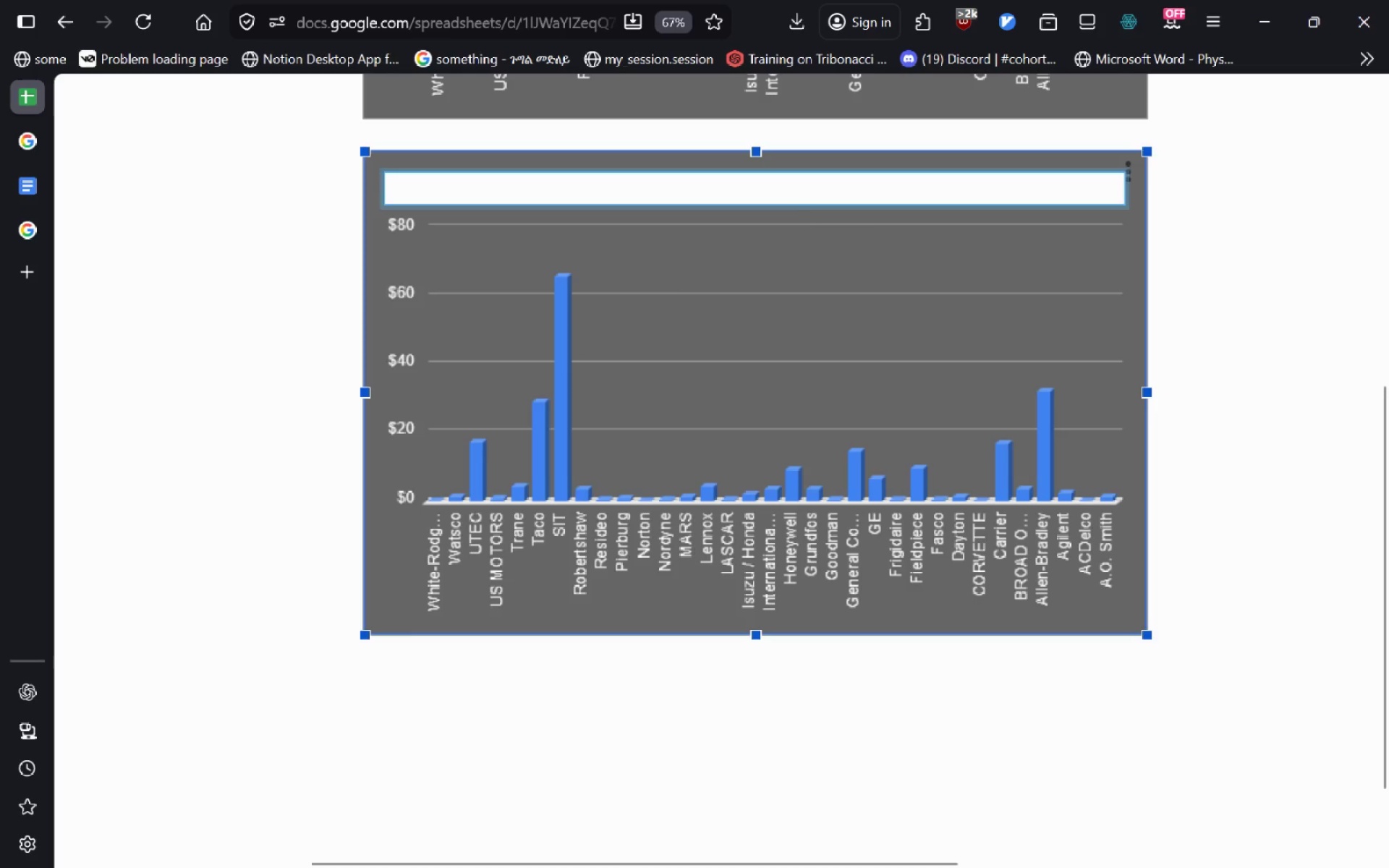 
key(Enter)
 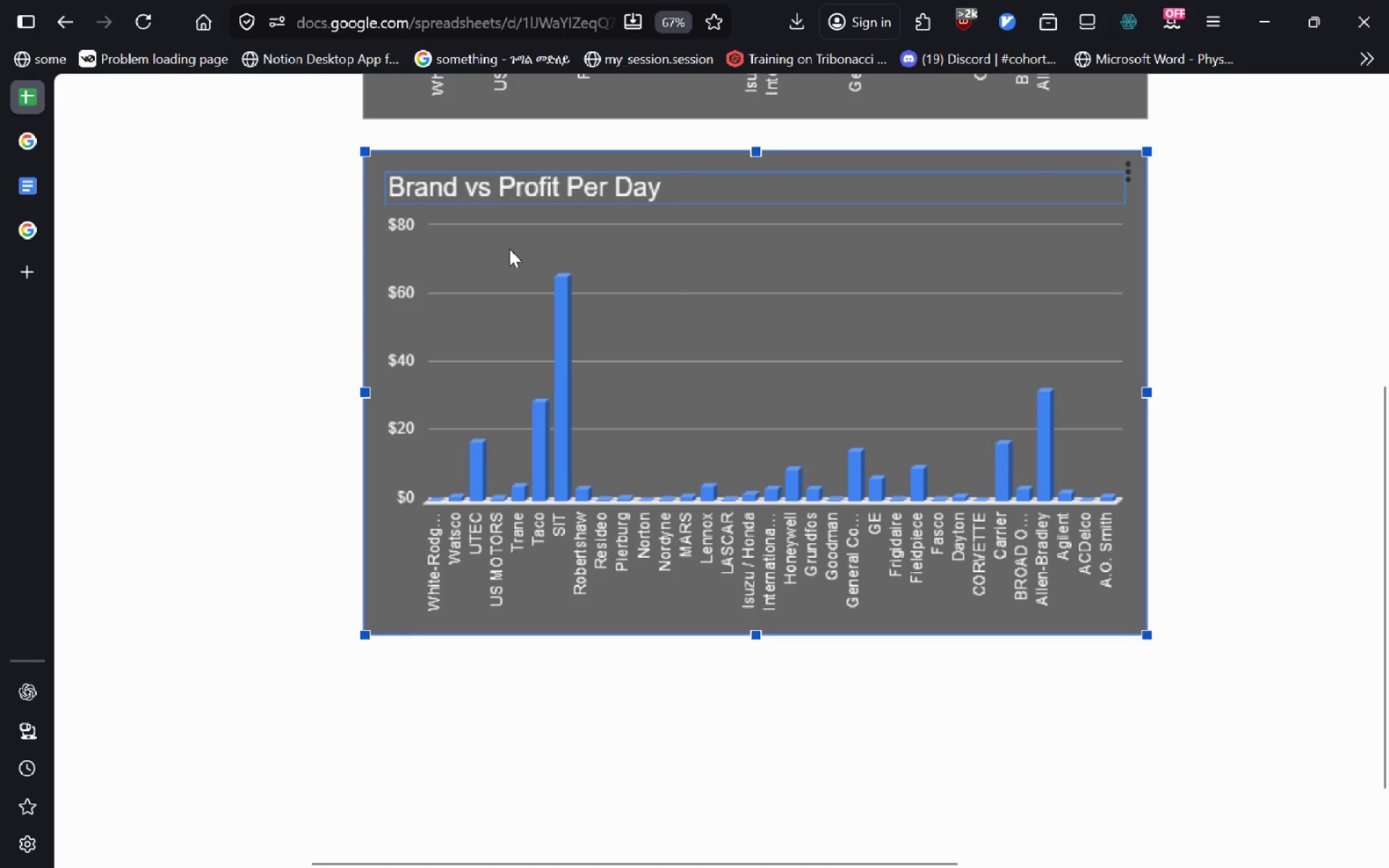 
left_click([509, 249])
 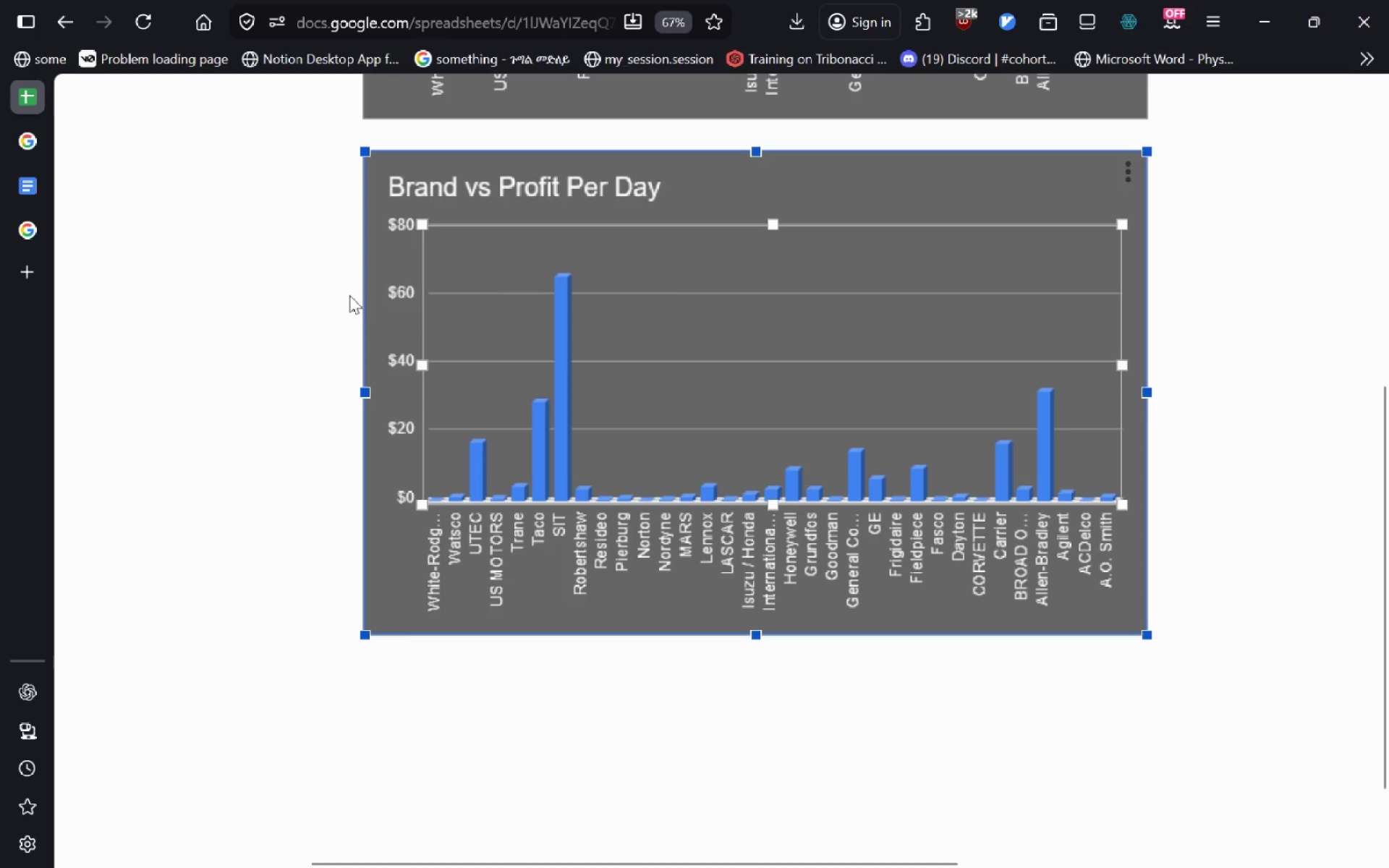 
left_click([218, 320])
 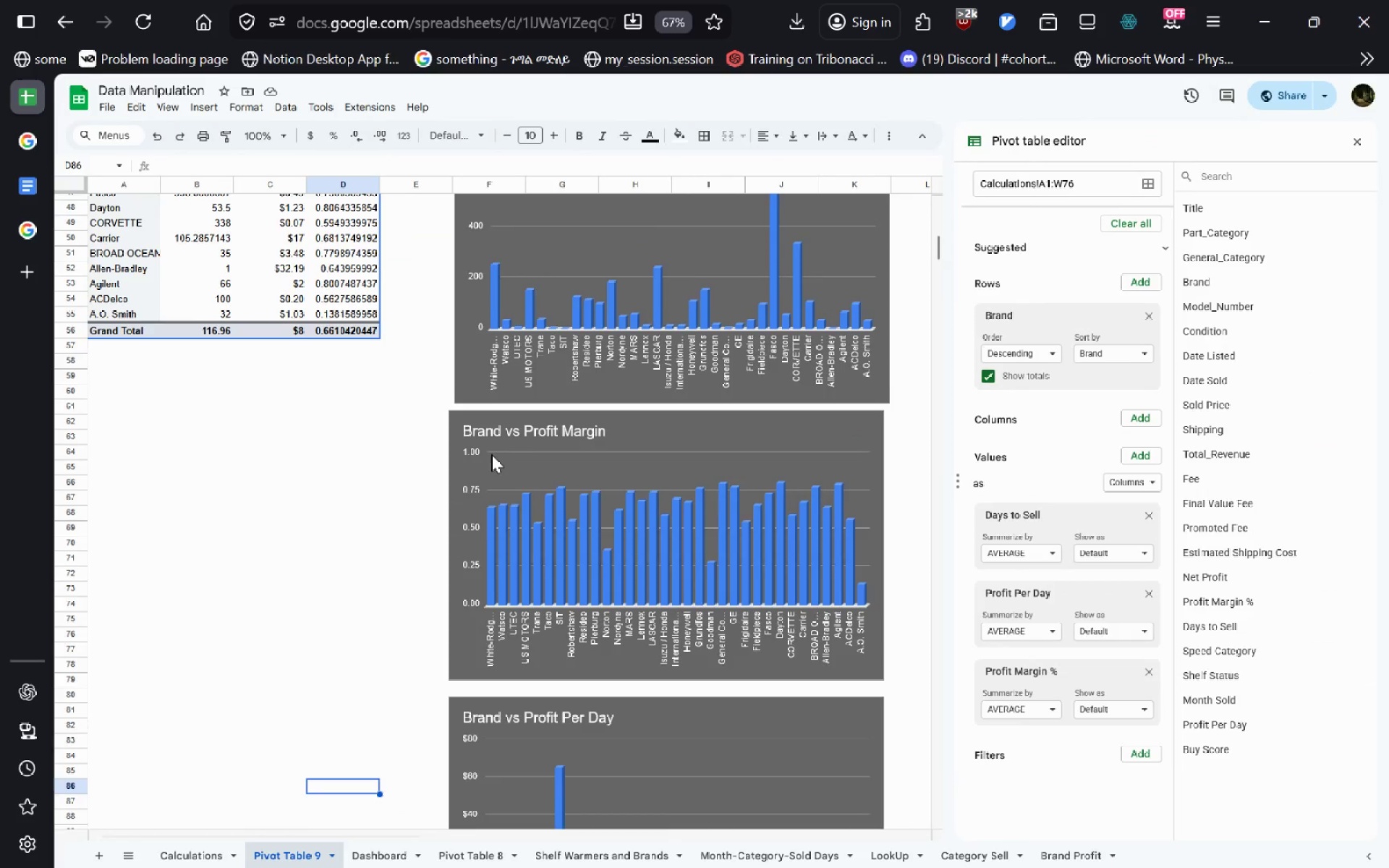 
left_click_drag(start_coordinate=[412, 359], to_coordinate=[857, 793])
 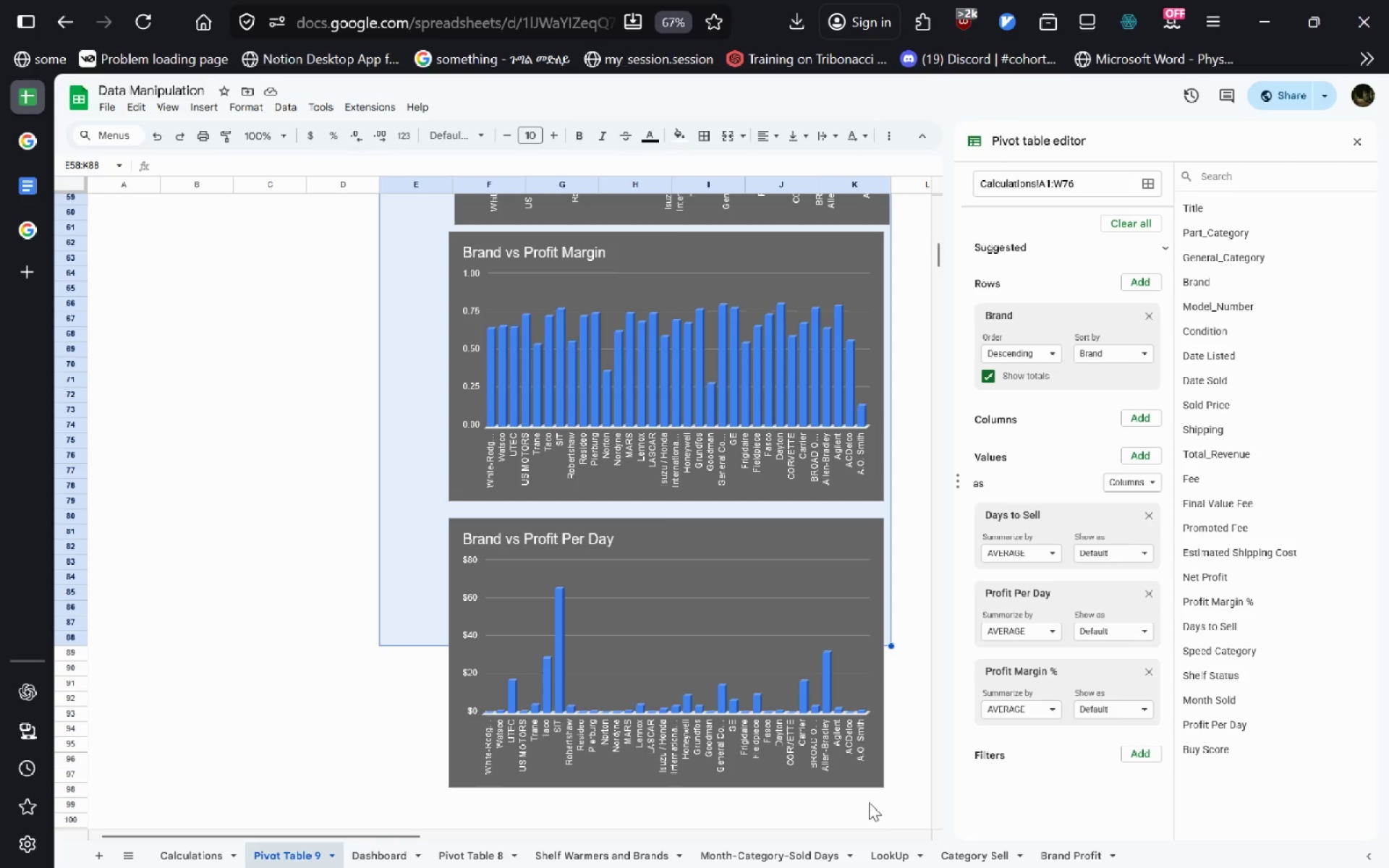 
left_click([877, 807])
 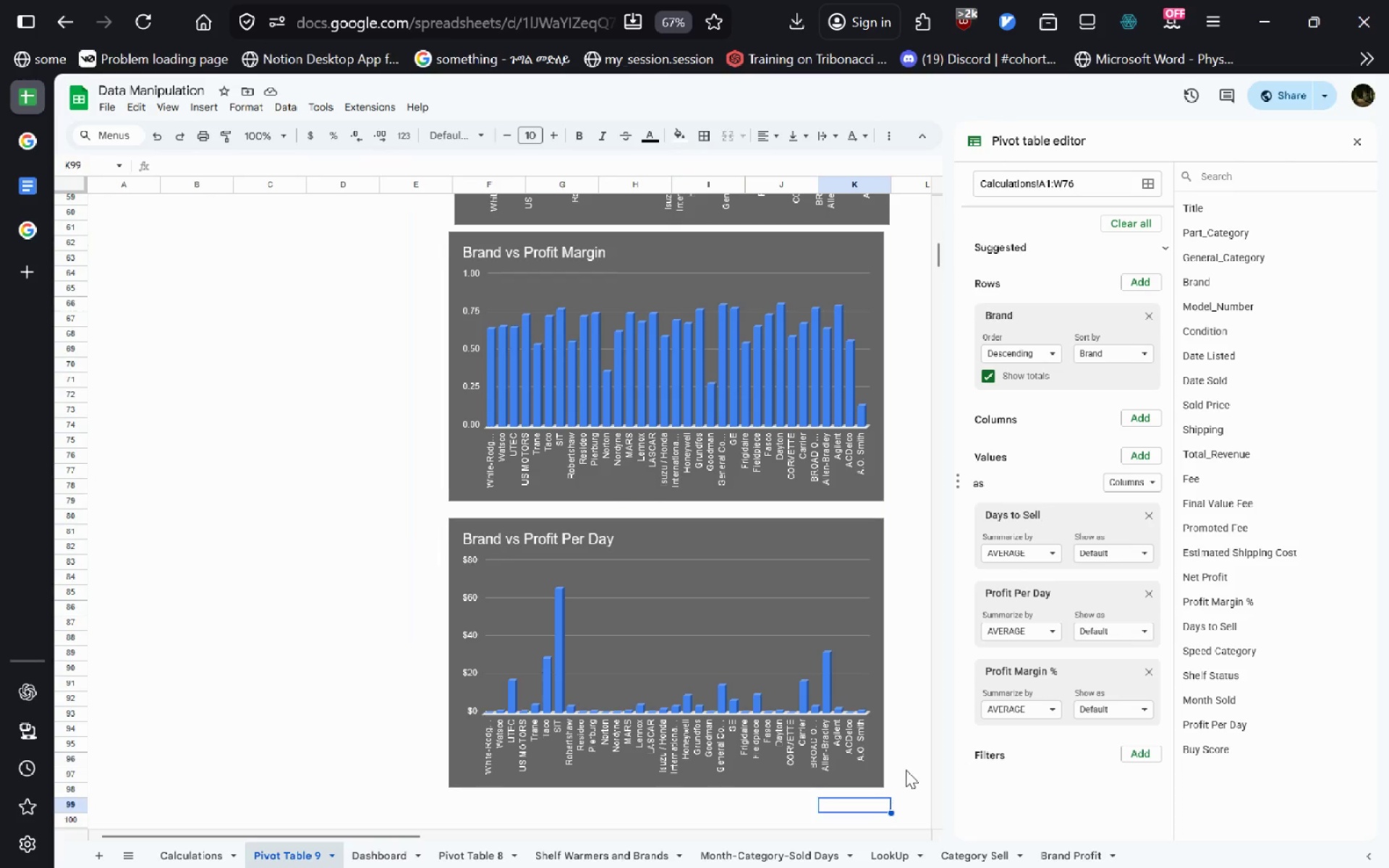 
left_click_drag(start_coordinate=[906, 770], to_coordinate=[642, 226])
 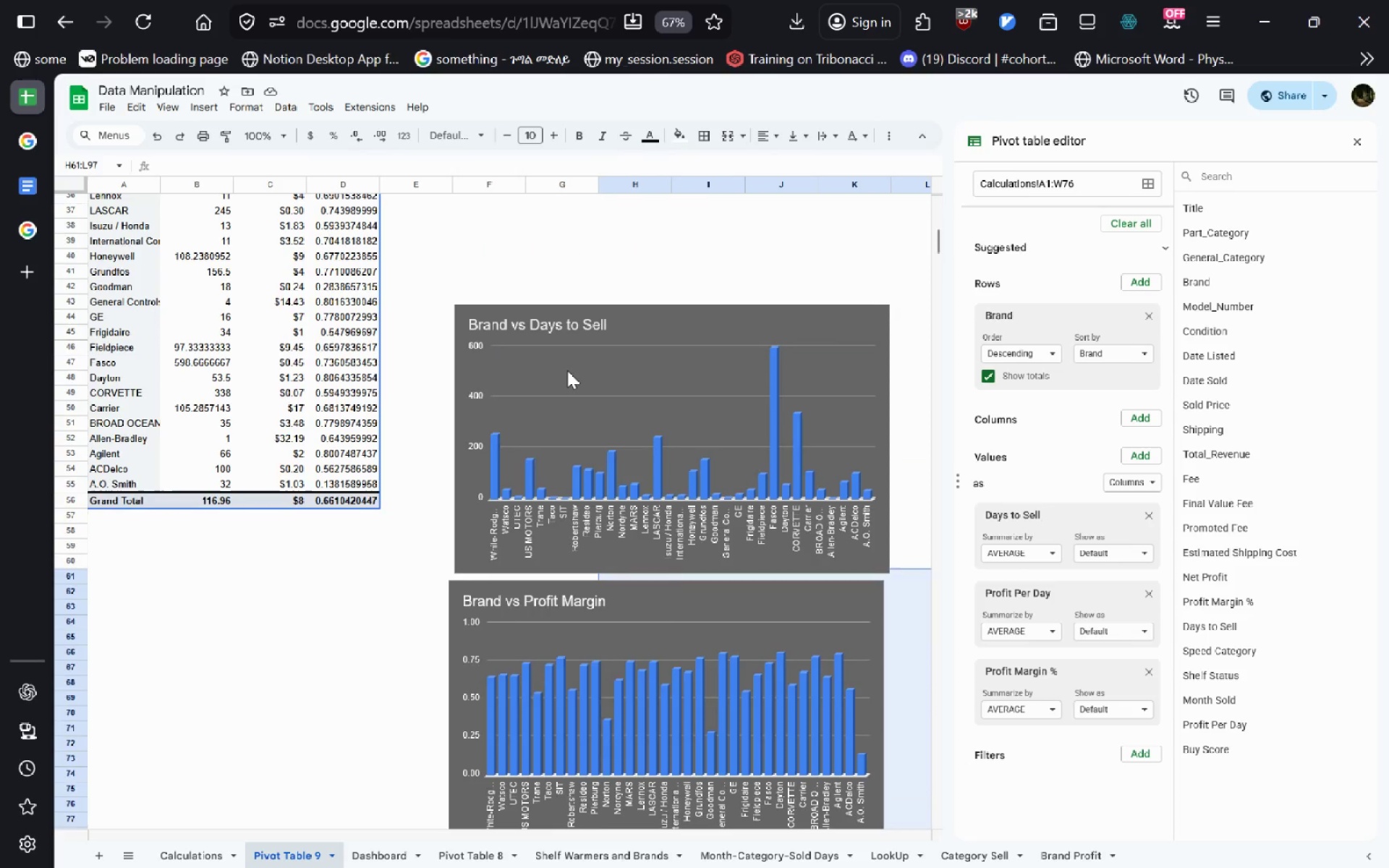 
left_click([562, 377])
 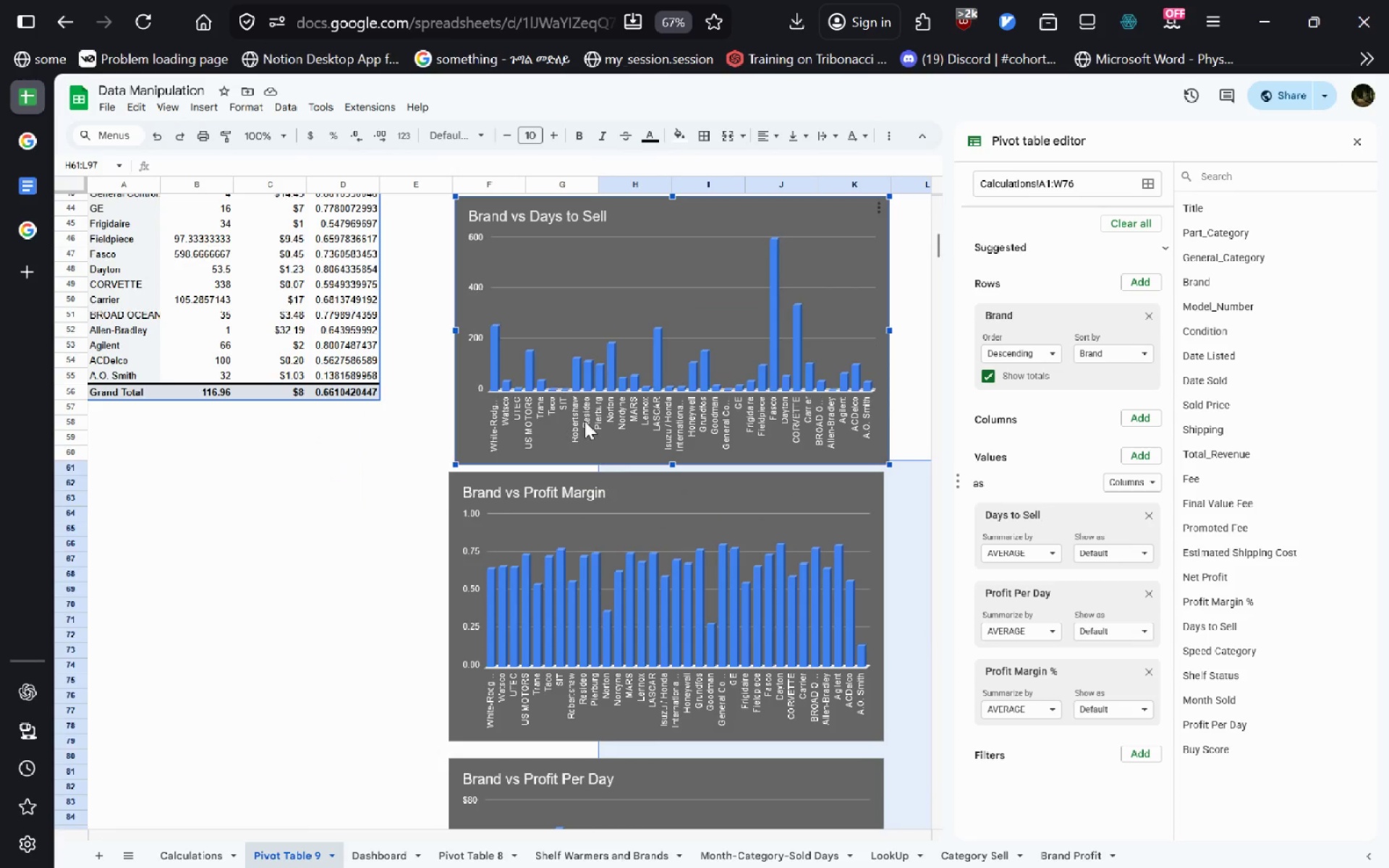 
hold_key(key=ShiftLeft, duration=0.56)
left_click([588, 618])
 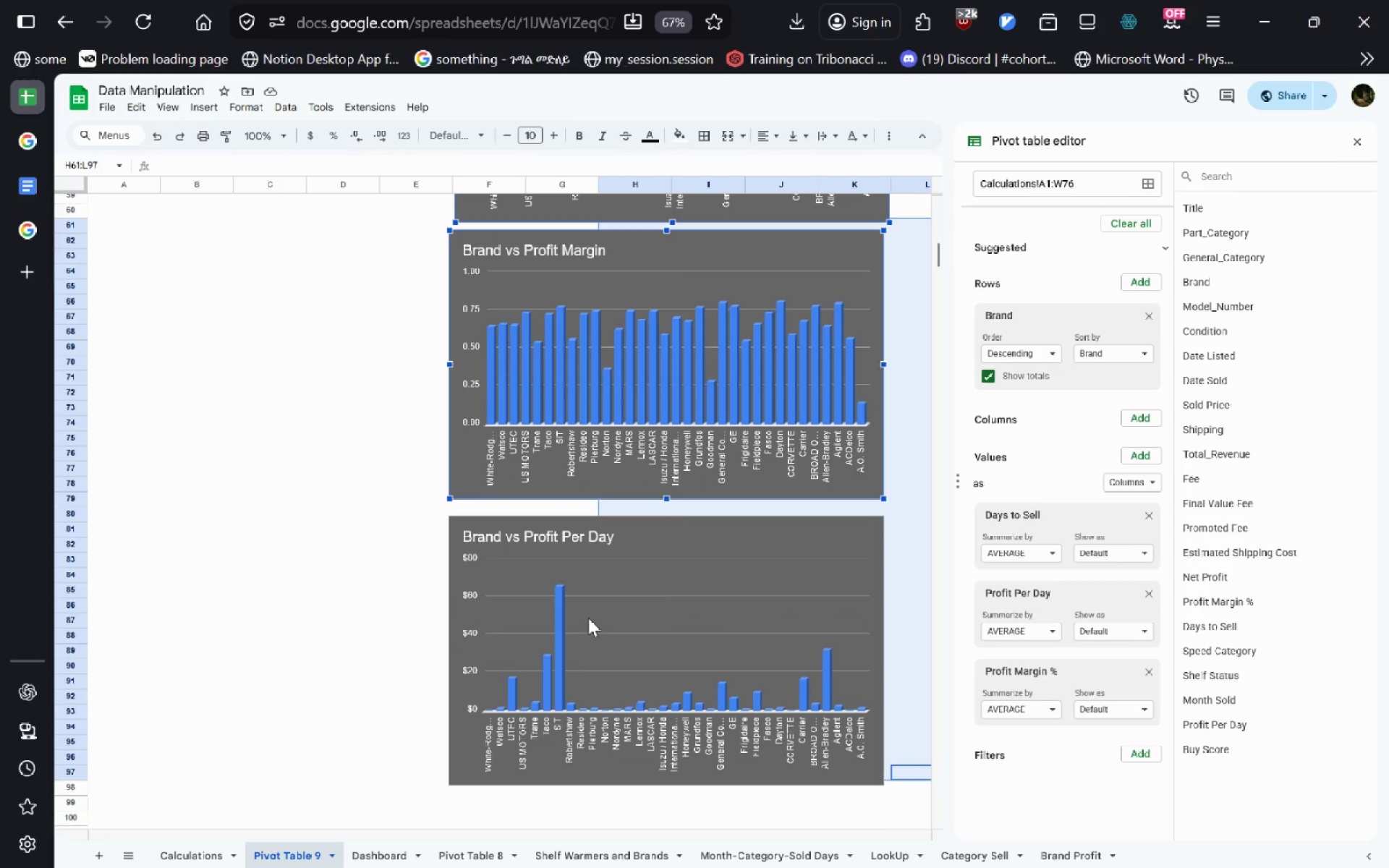 
hold_key(key=ShiftLeft, duration=0.73)
left_click([588, 618])
 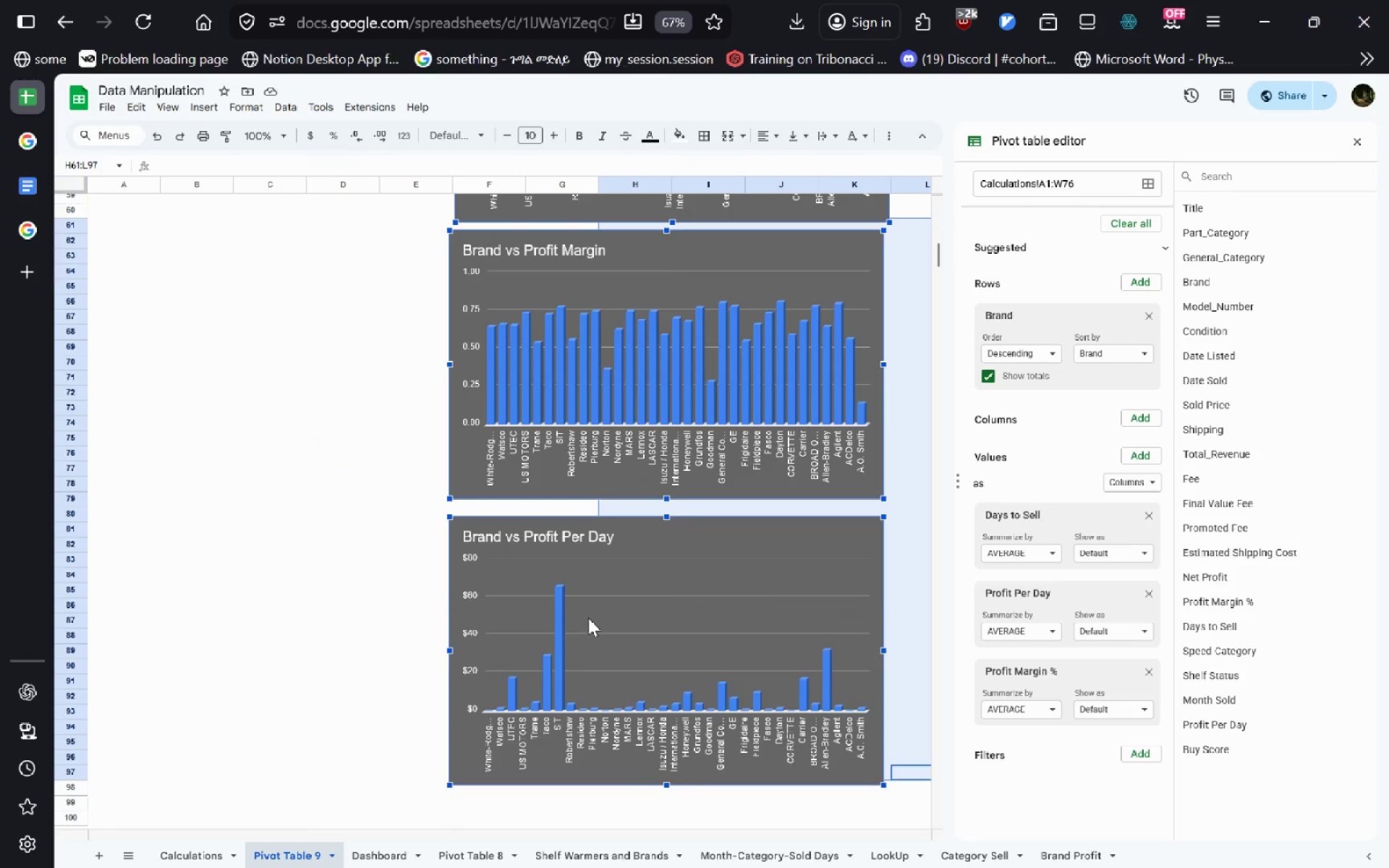 
key(Control+C)
 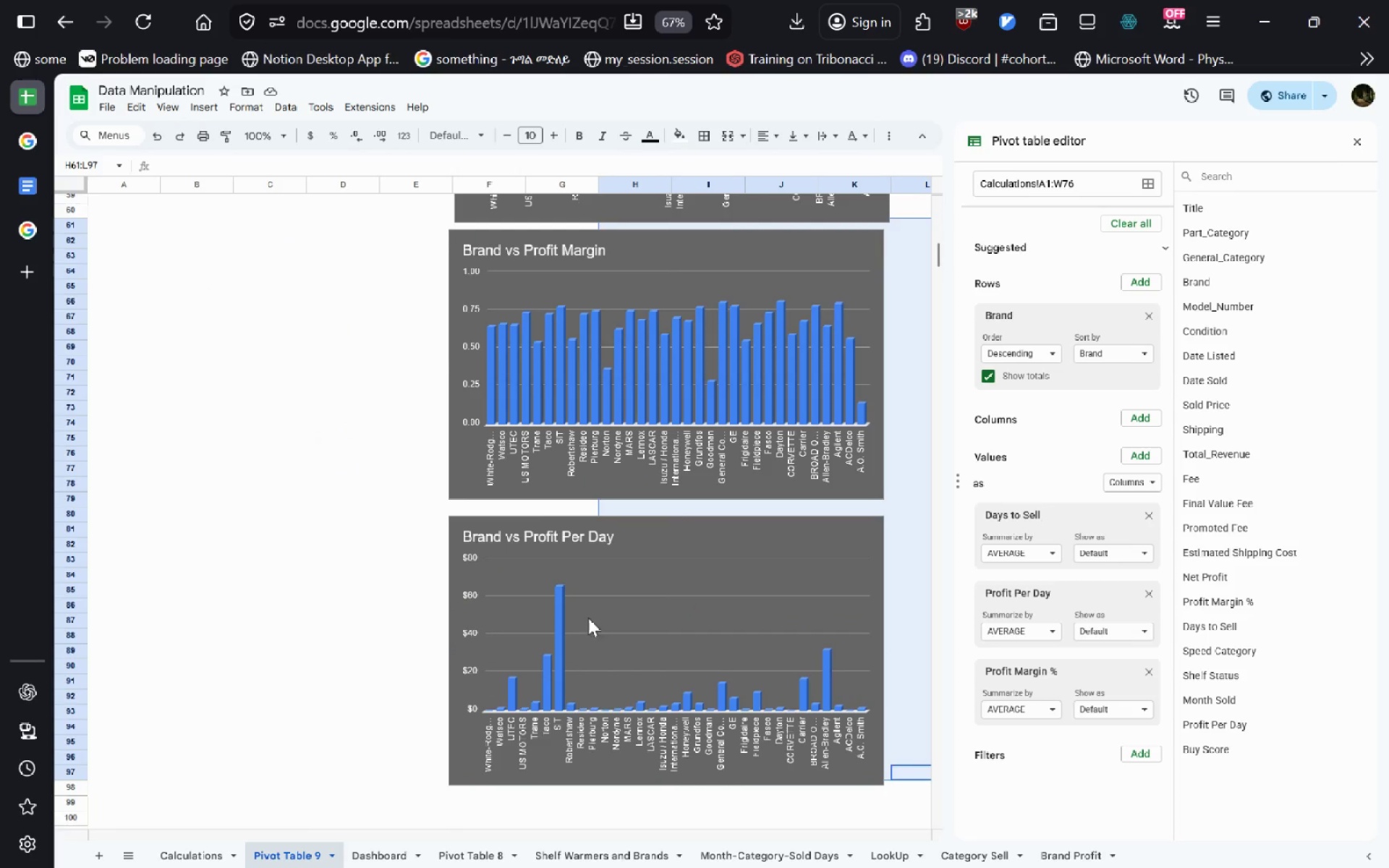 
key(Control+ControlLeft)
 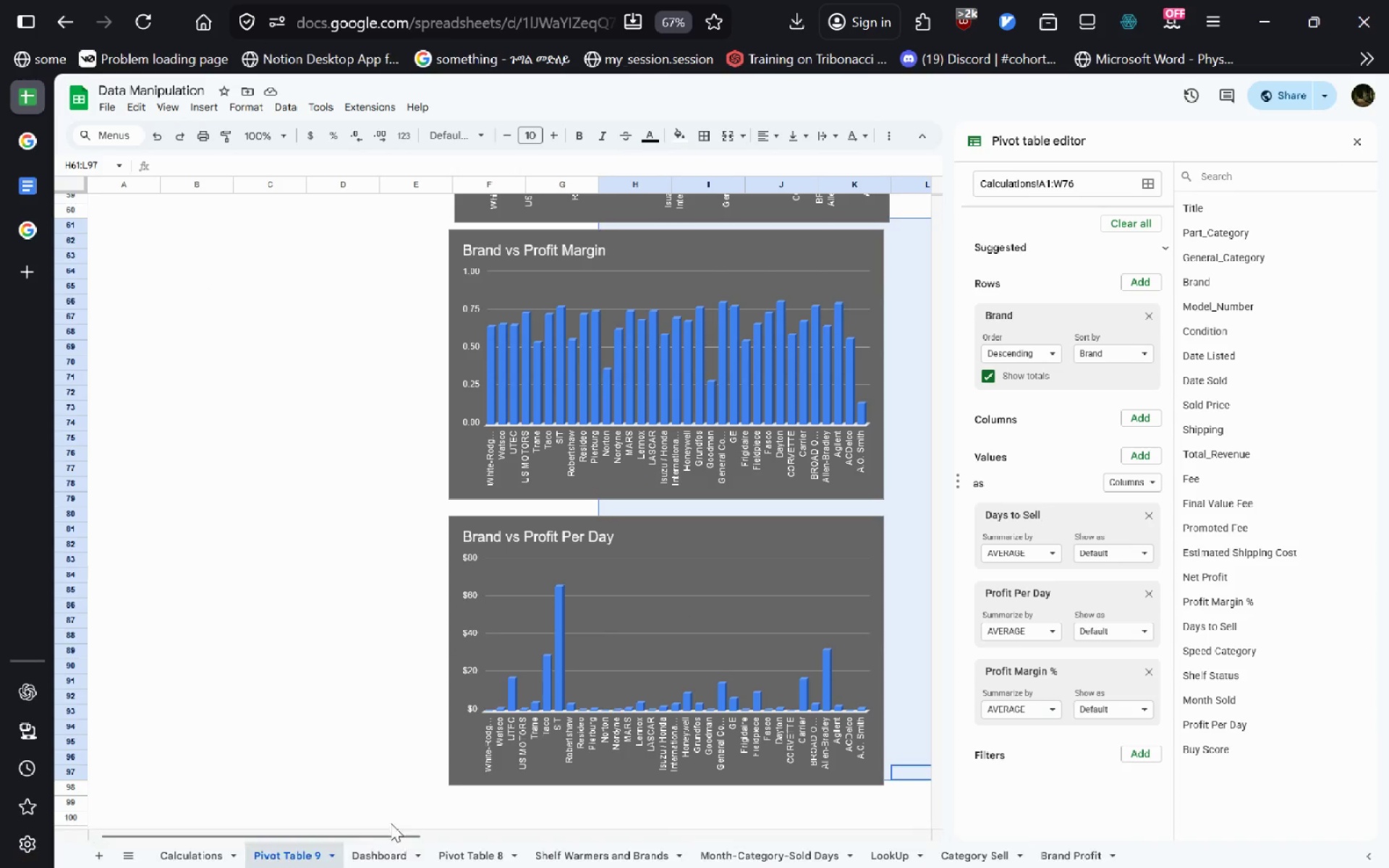 
left_click([384, 843])
 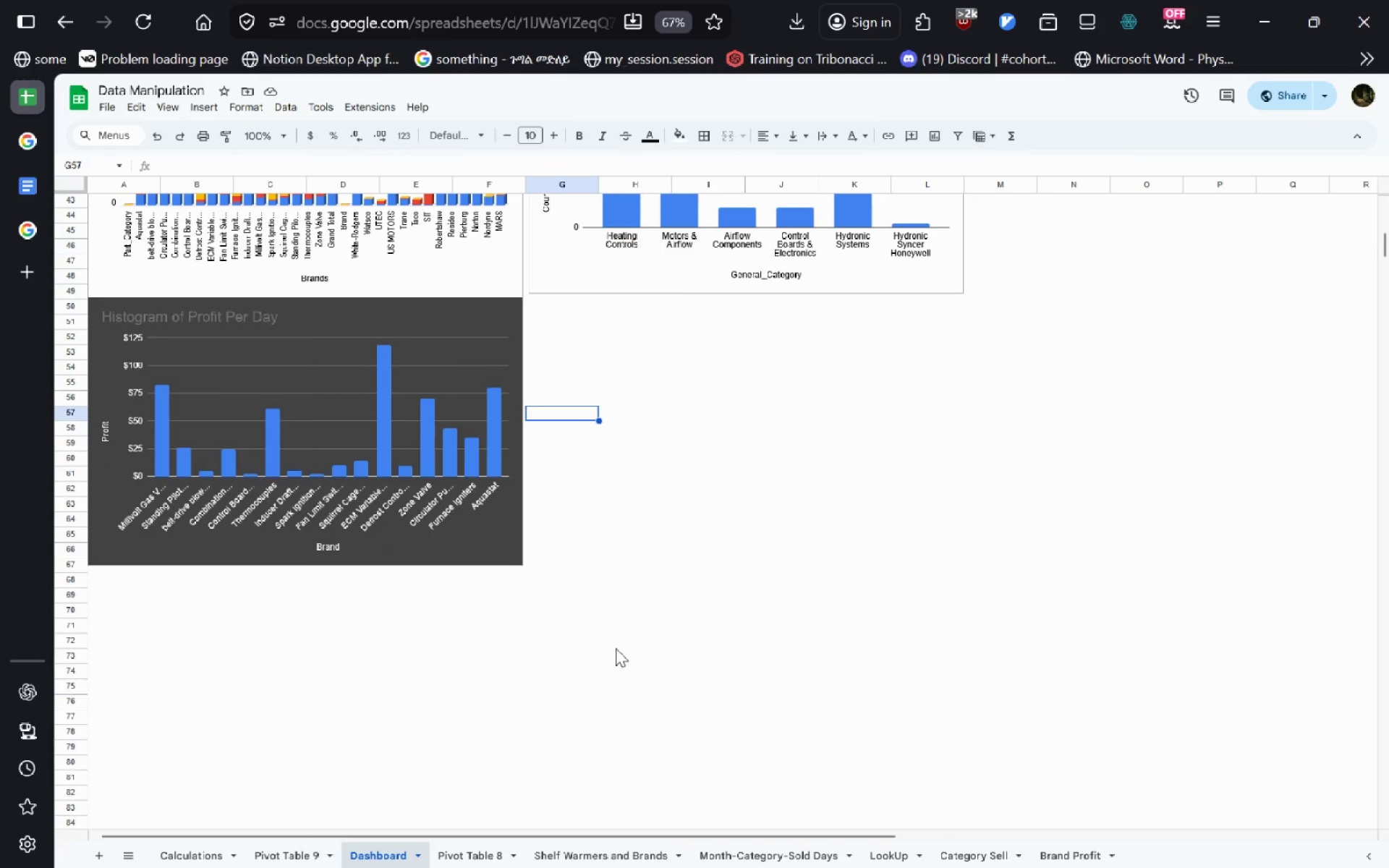 
left_click([713, 359])
 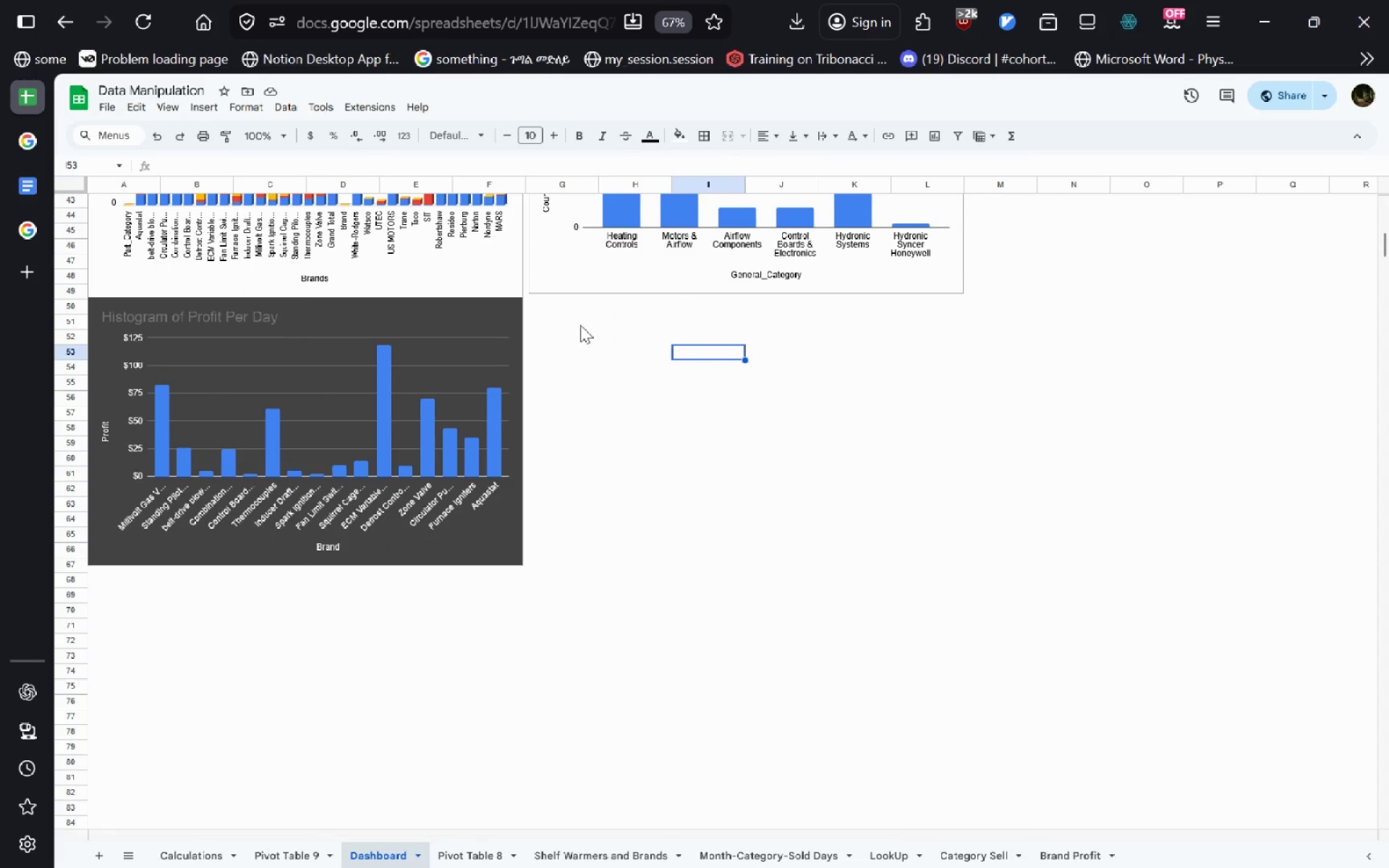 
left_click([580, 325])
 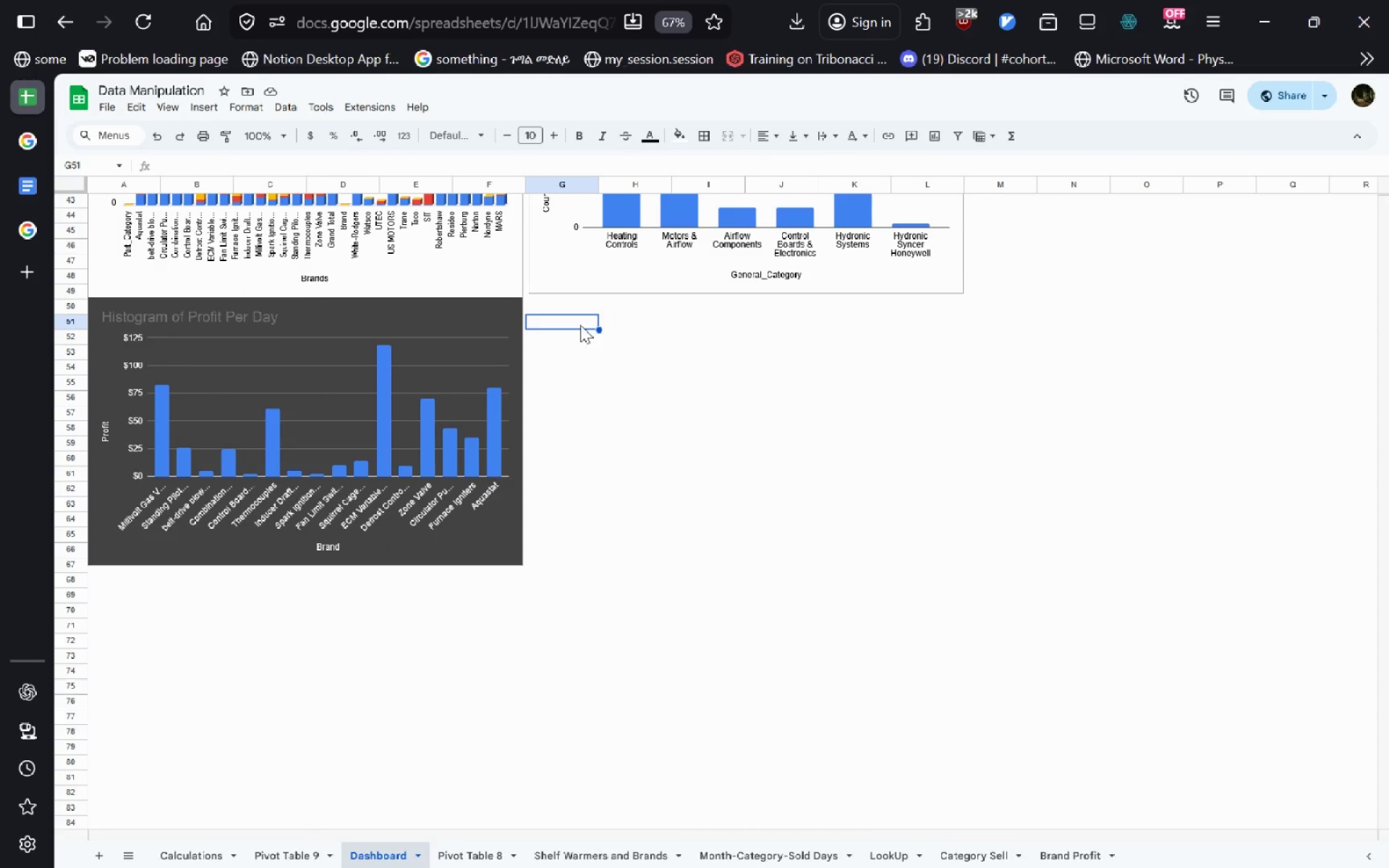 
key(Control+C)
 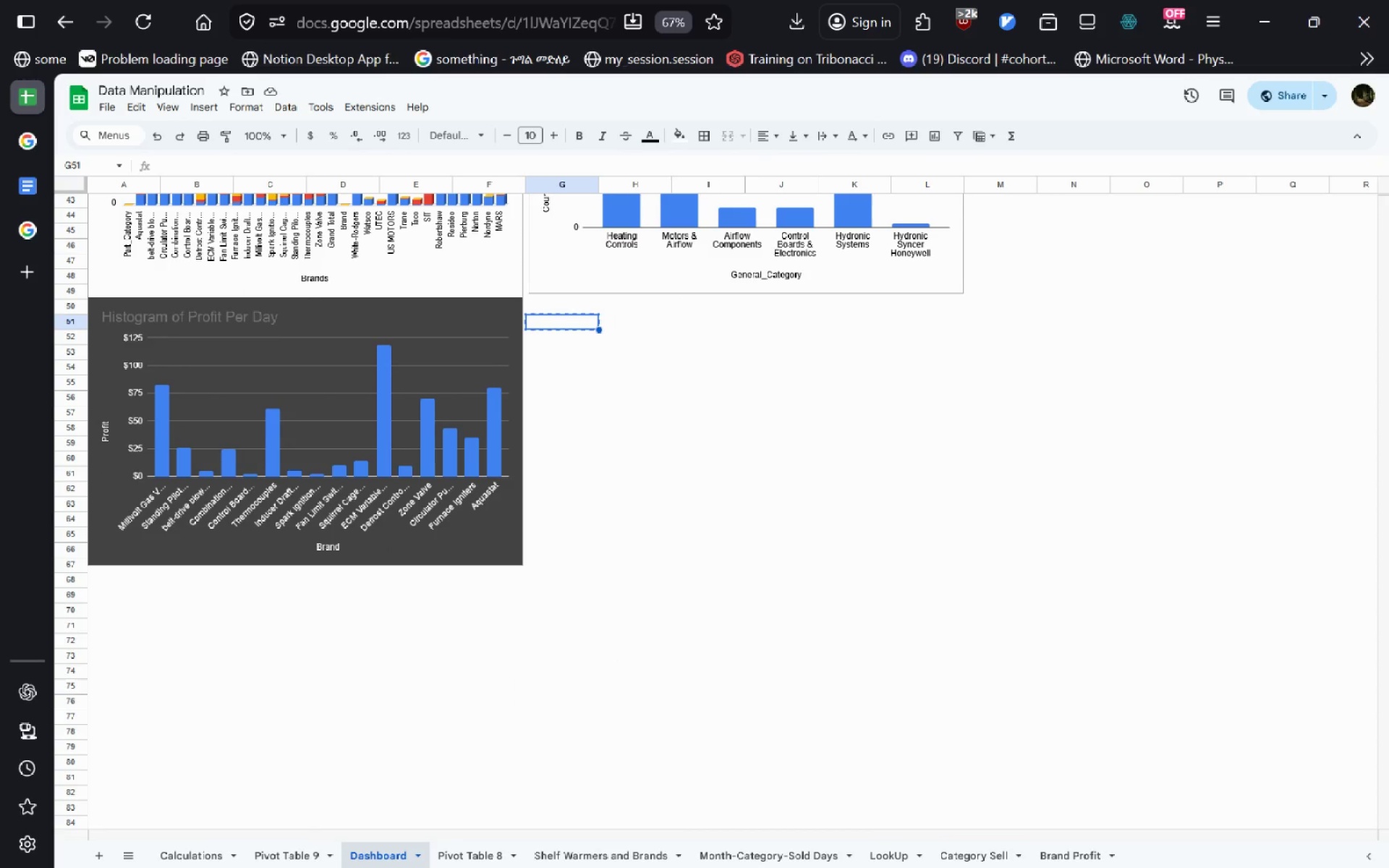 
key(Control+Z)
 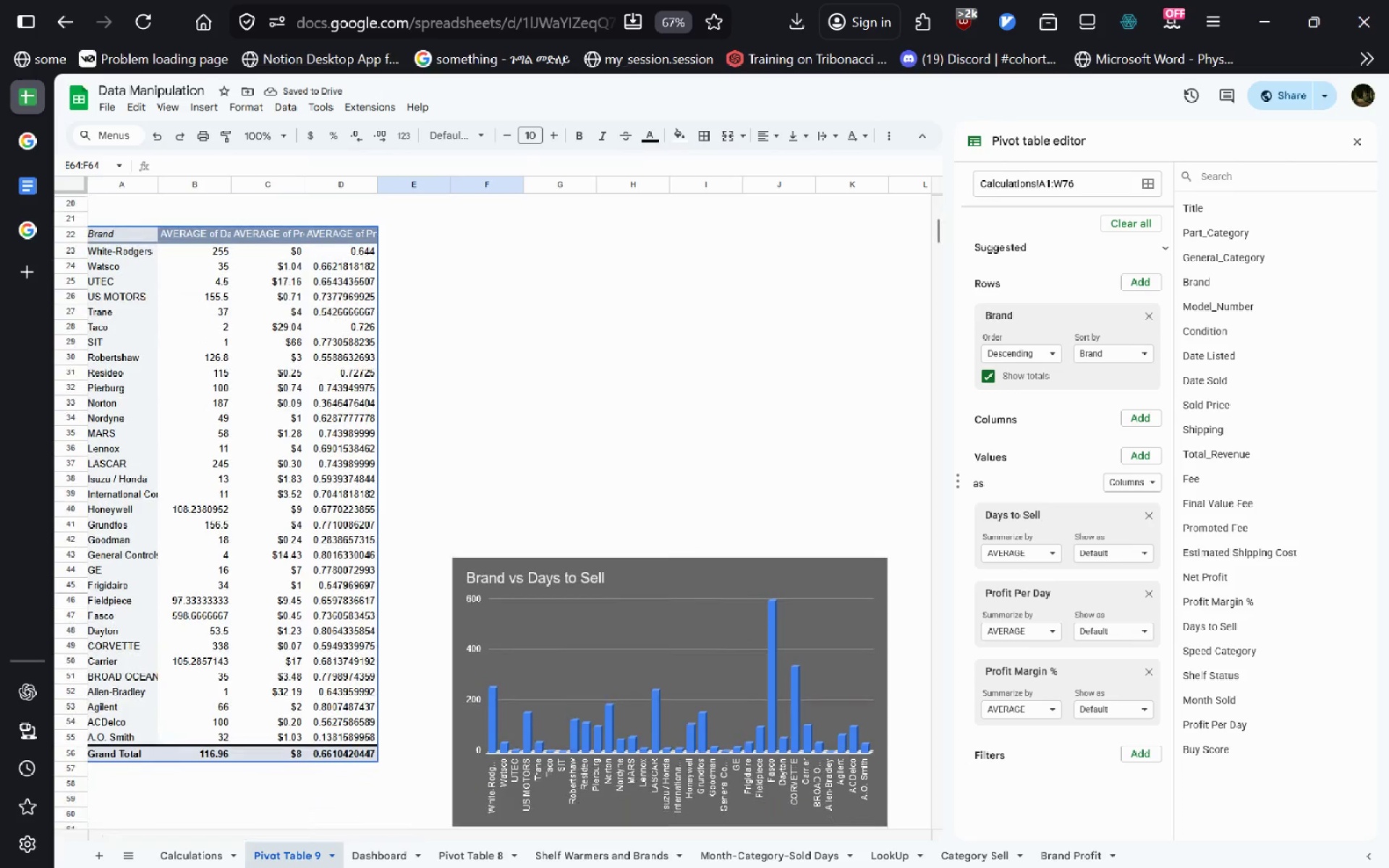 
wait(5.86)
 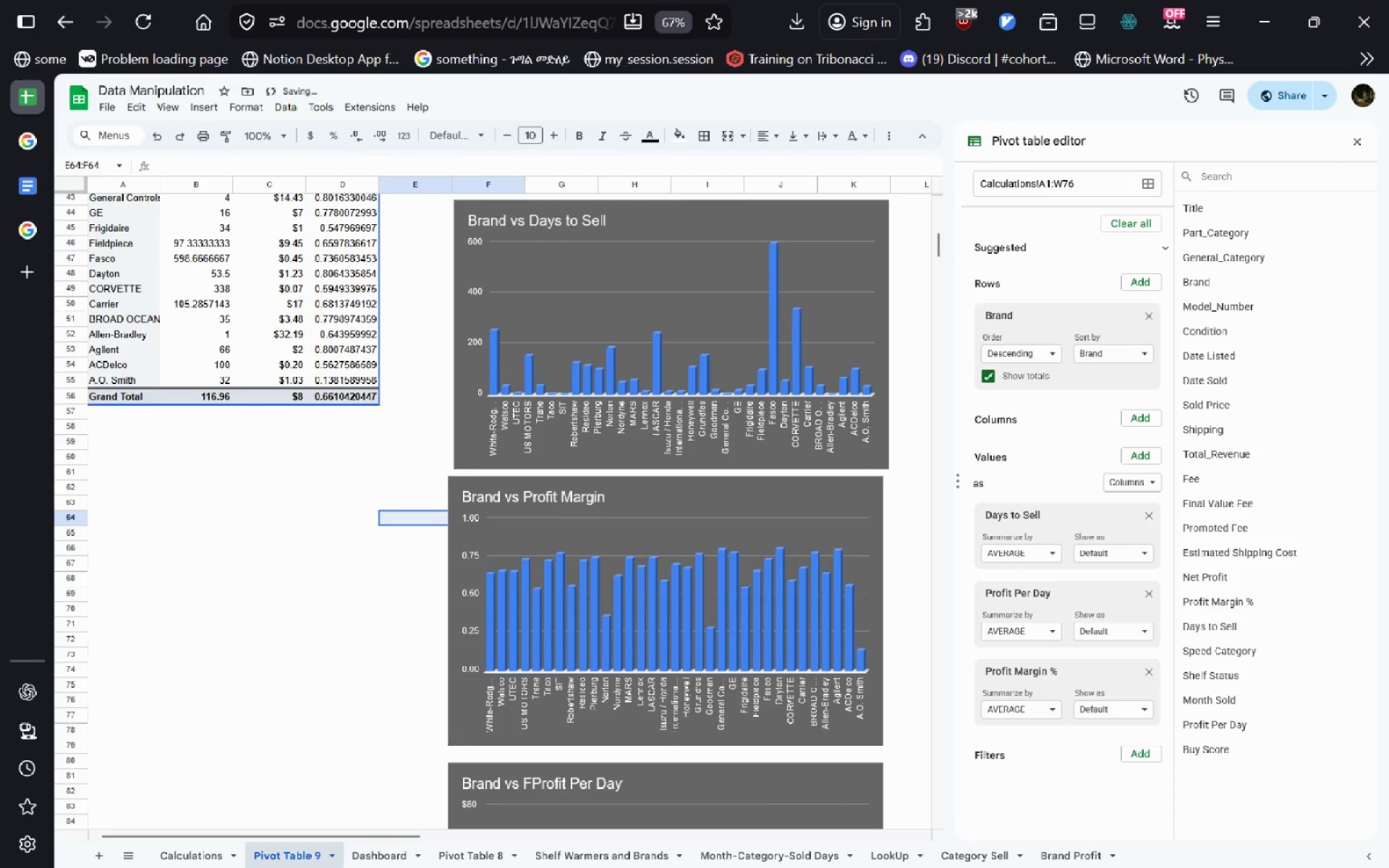 
left_click_drag(start_coordinate=[467, 509], to_coordinate=[650, 793])
 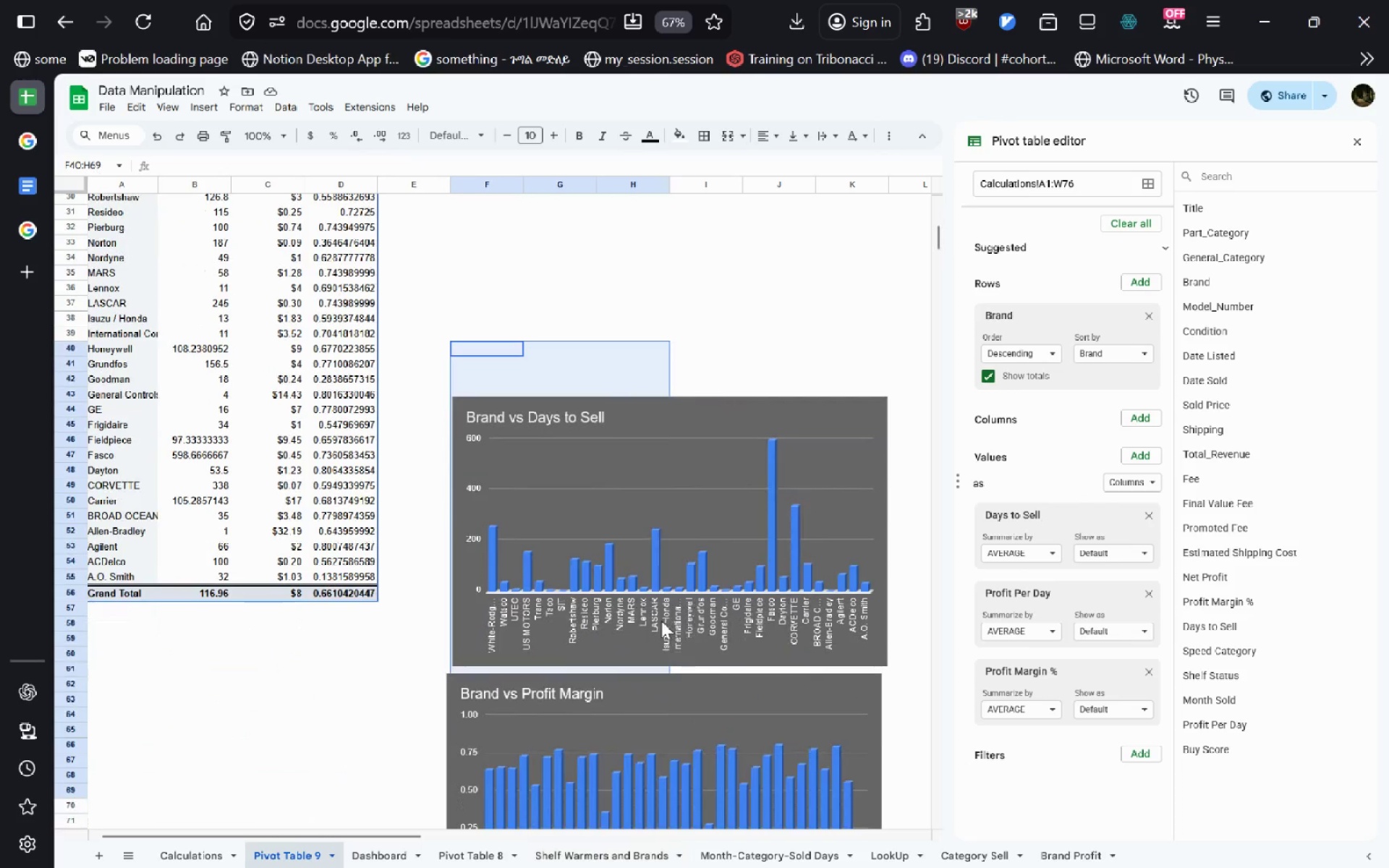 
left_click([664, 603])
 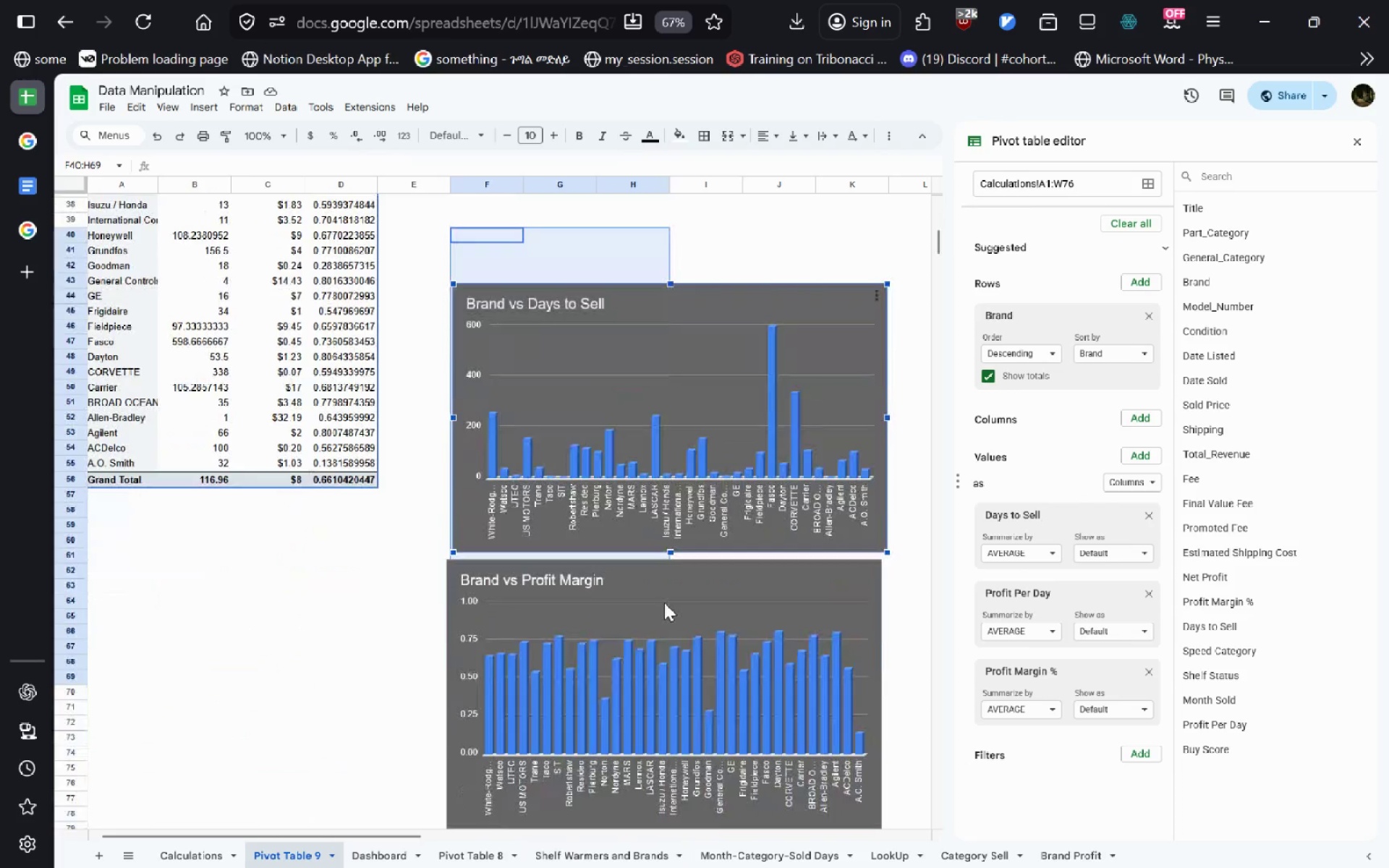 
hold_key(key=ShiftLeft, duration=0.78)
left_click([684, 451])
 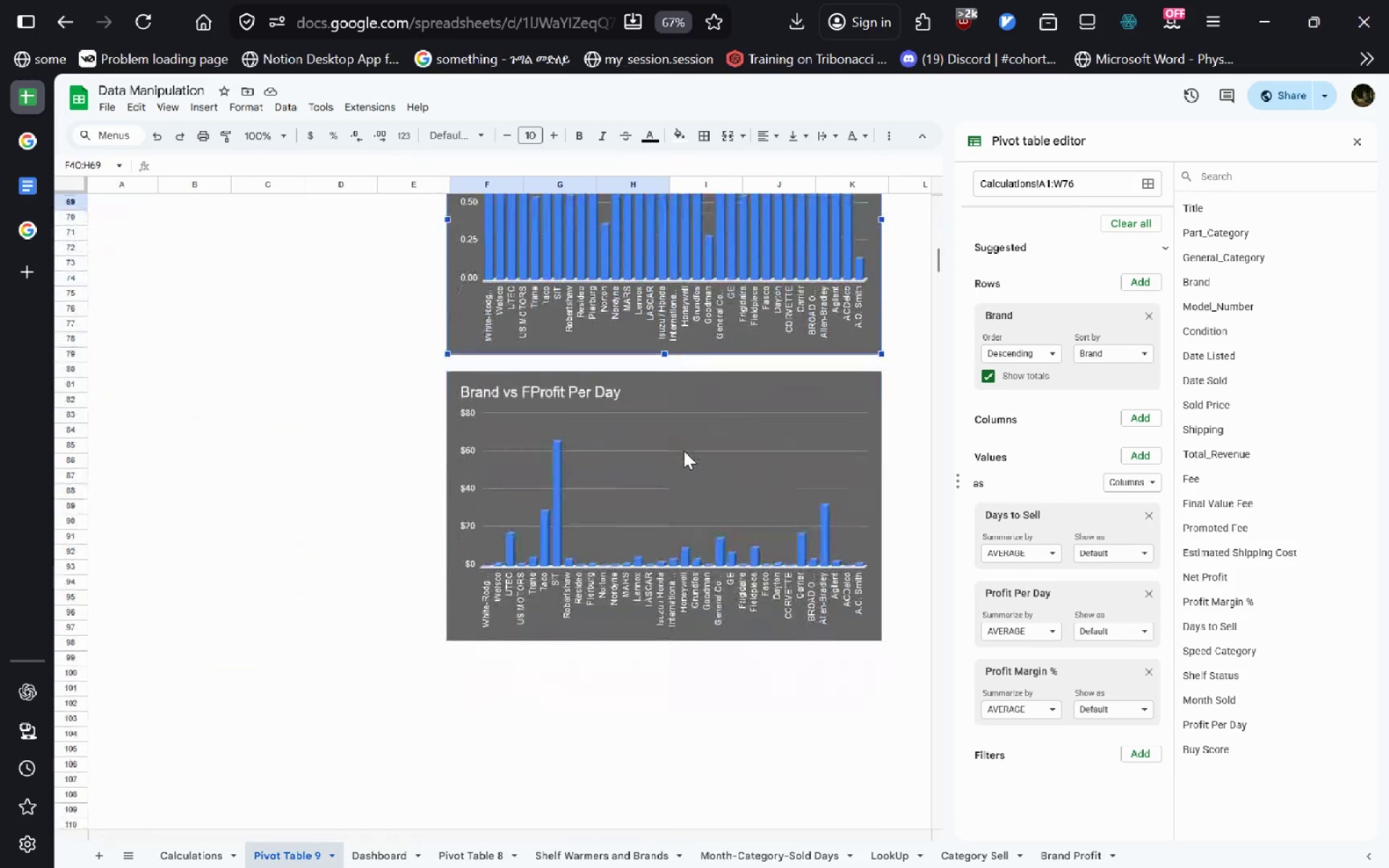 
hold_key(key=ShiftLeft, duration=0.67)
left_click([684, 451])
 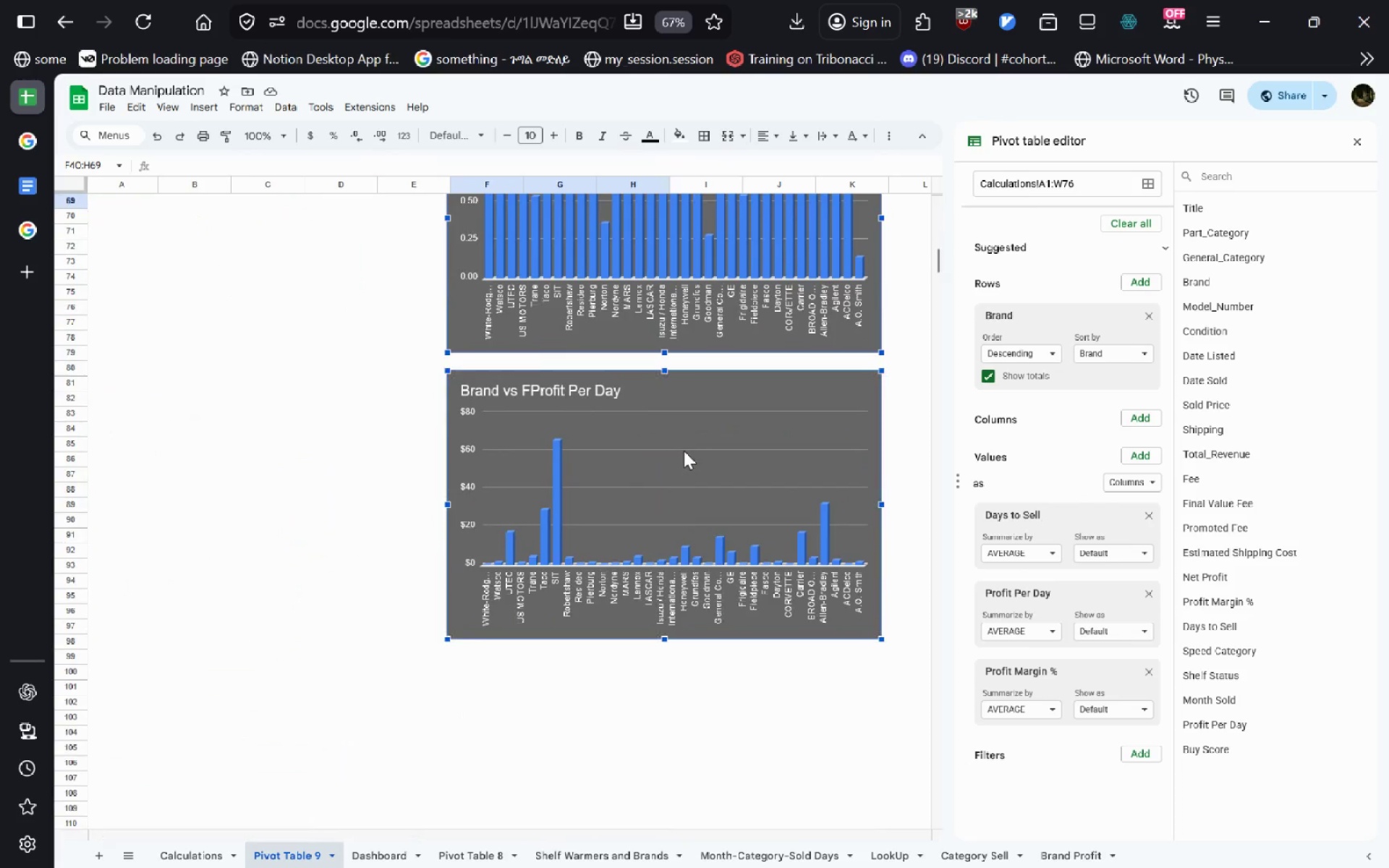 
key(Control+C)
 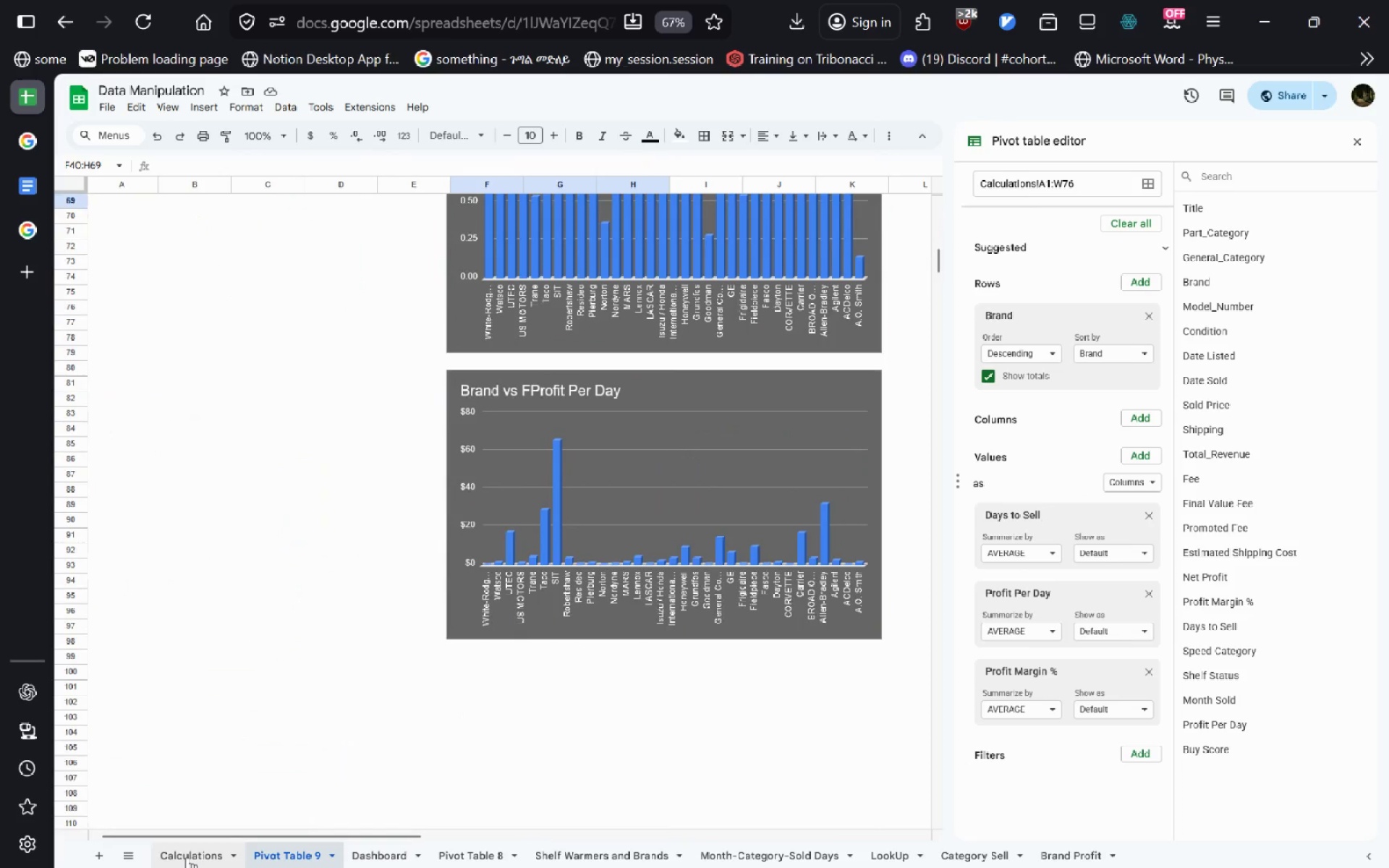 
left_click([187, 857])
 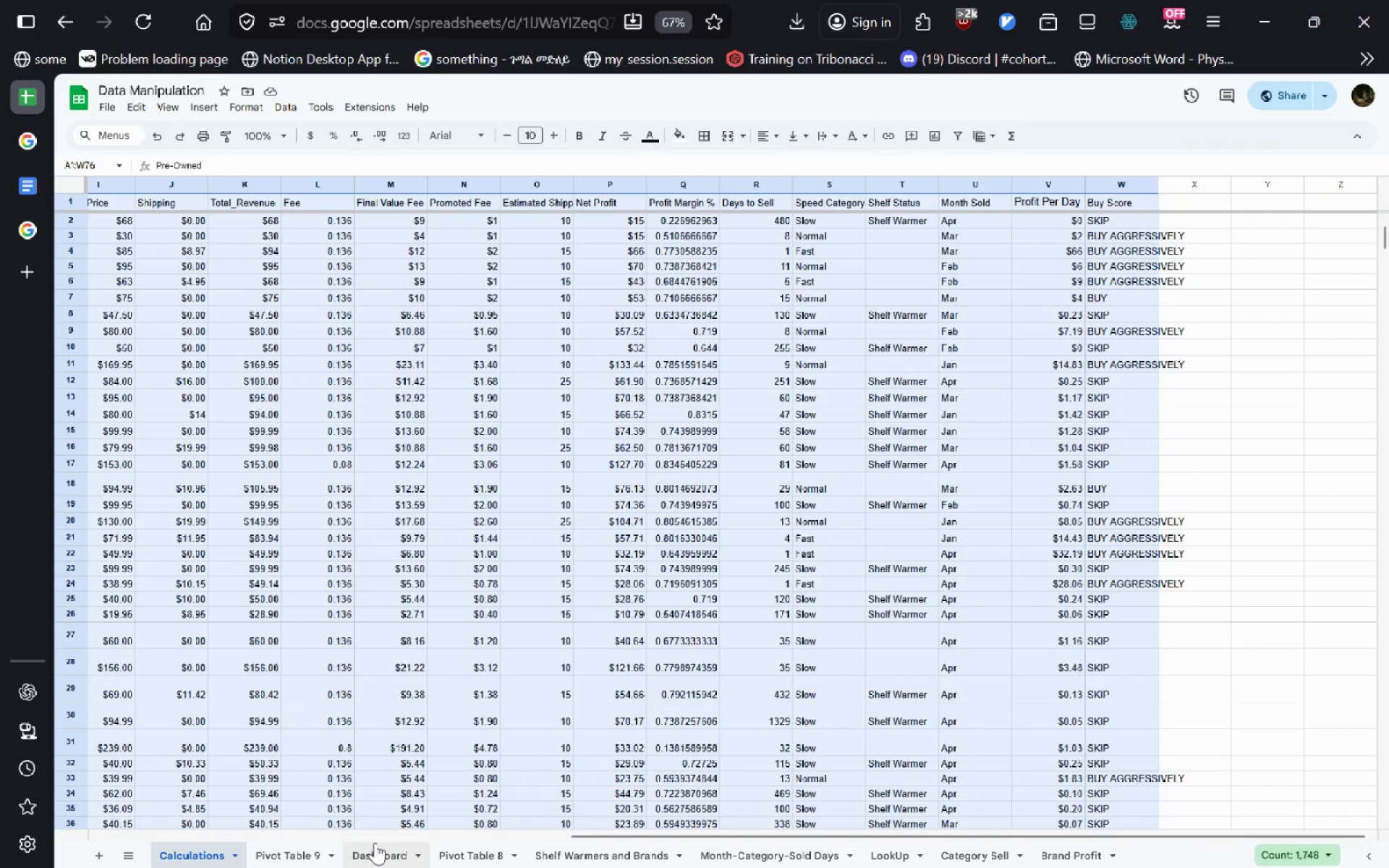 
left_click([375, 843])
 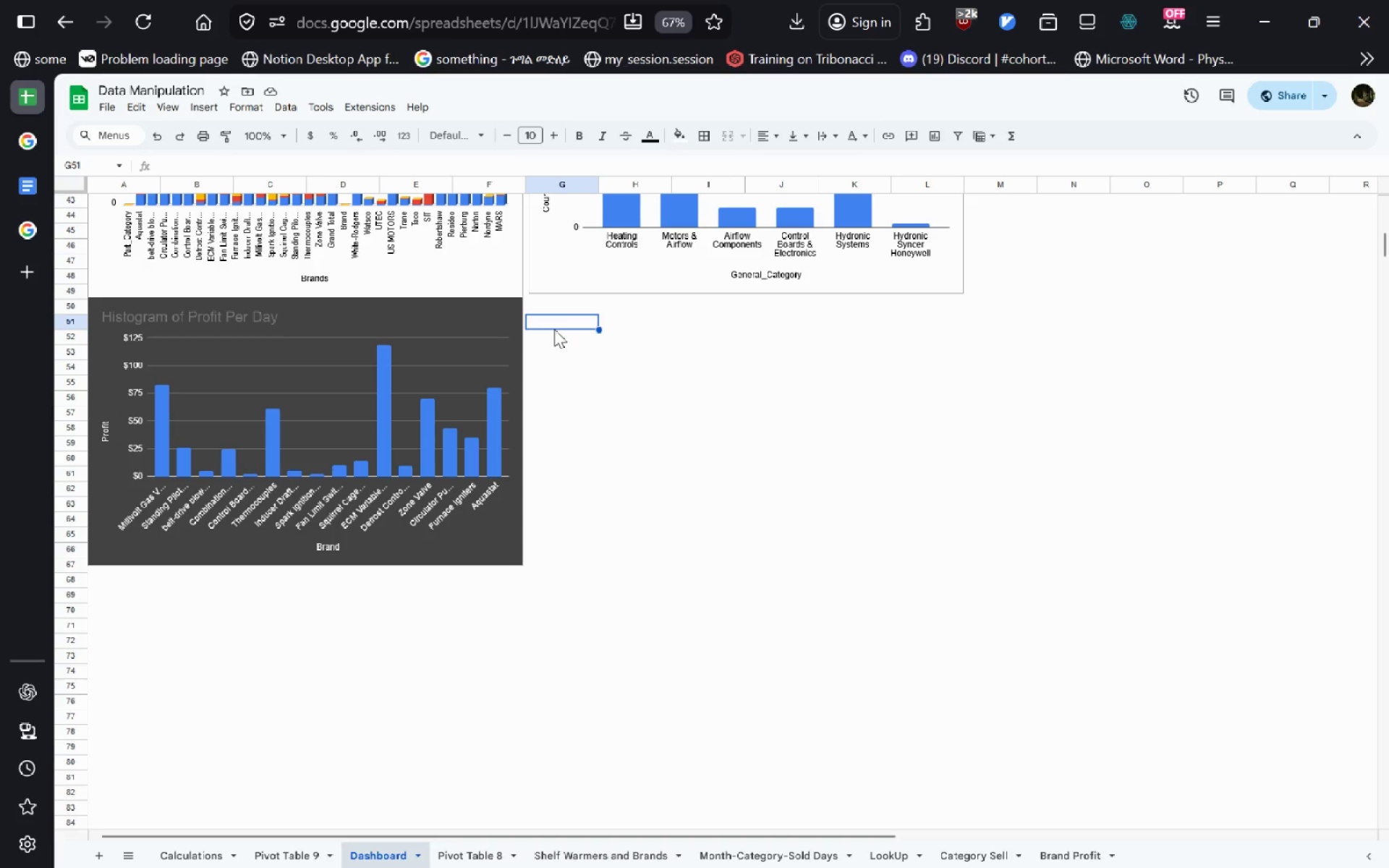 
left_click([555, 321])
 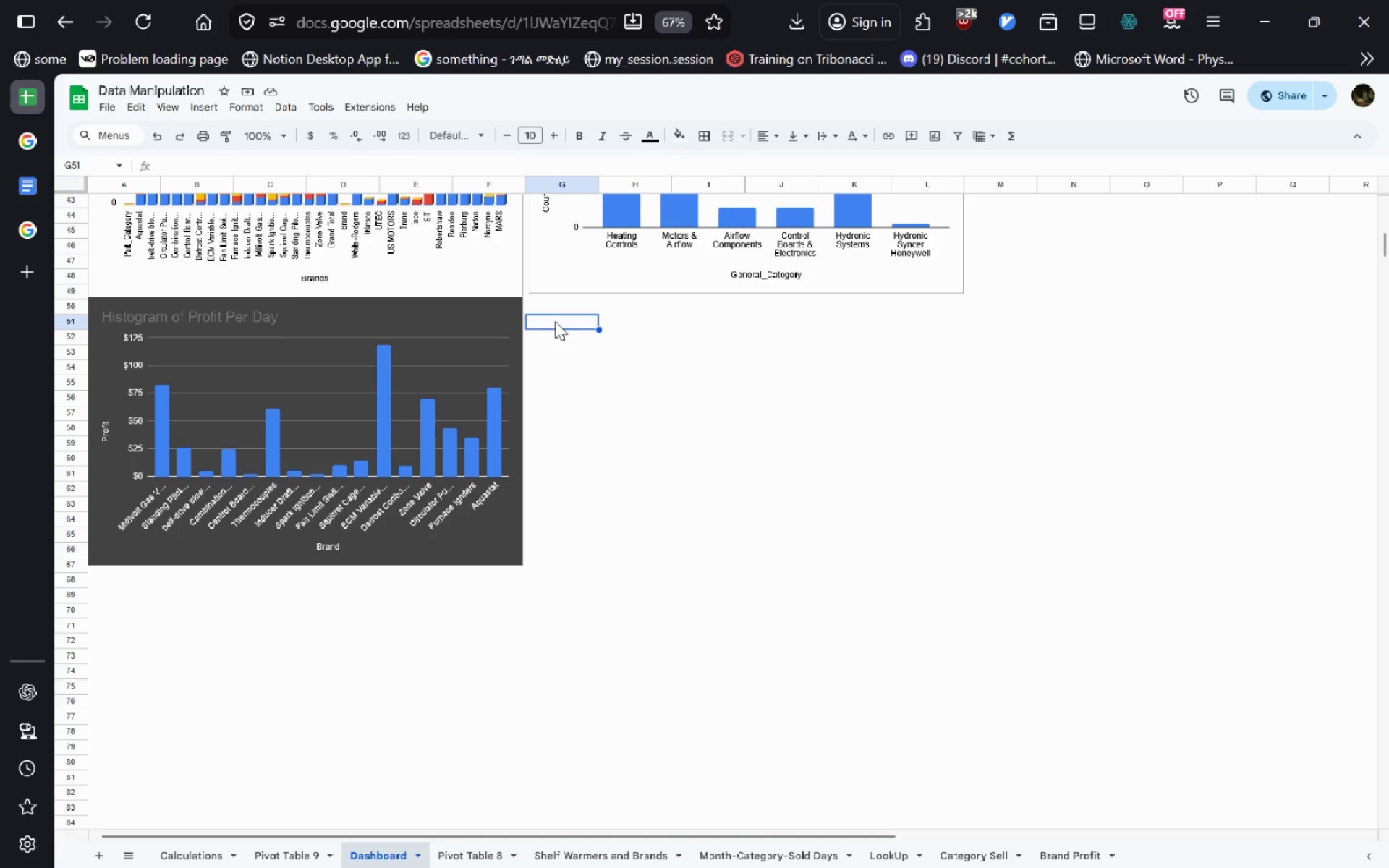 
key(Control+V)
 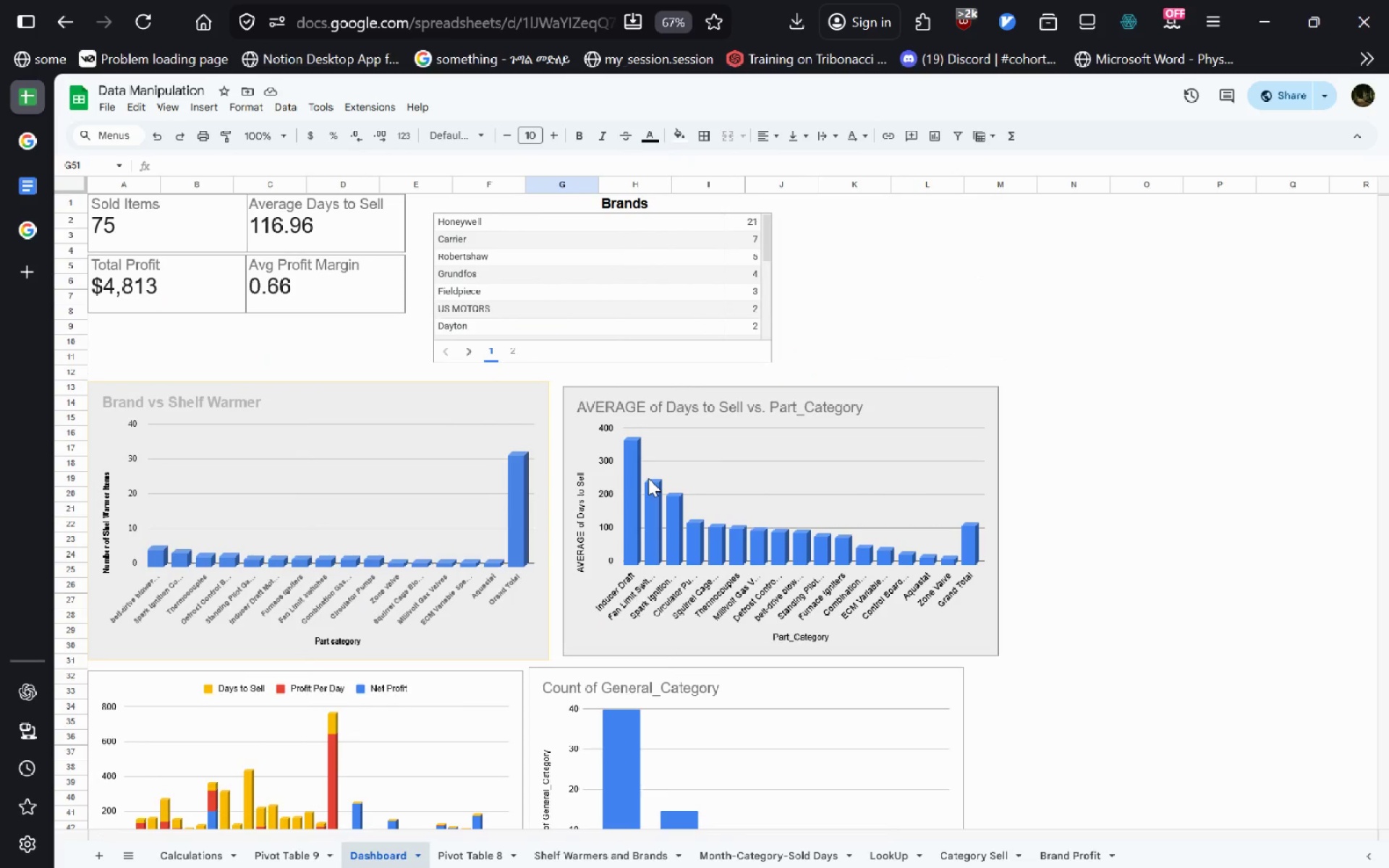 
wait(18.47)
 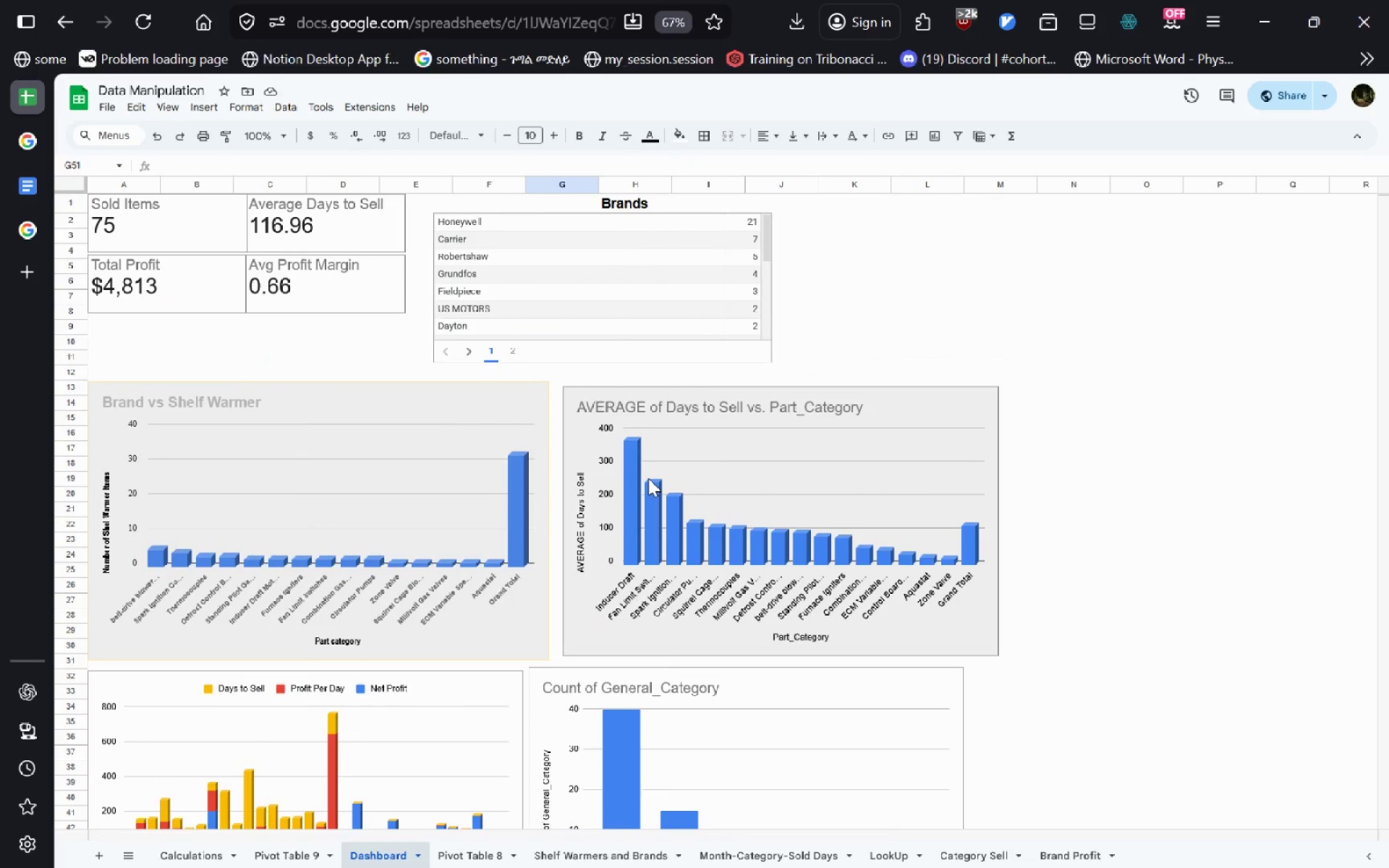 
left_click_drag(start_coordinate=[611, 261], to_coordinate=[574, 257])
 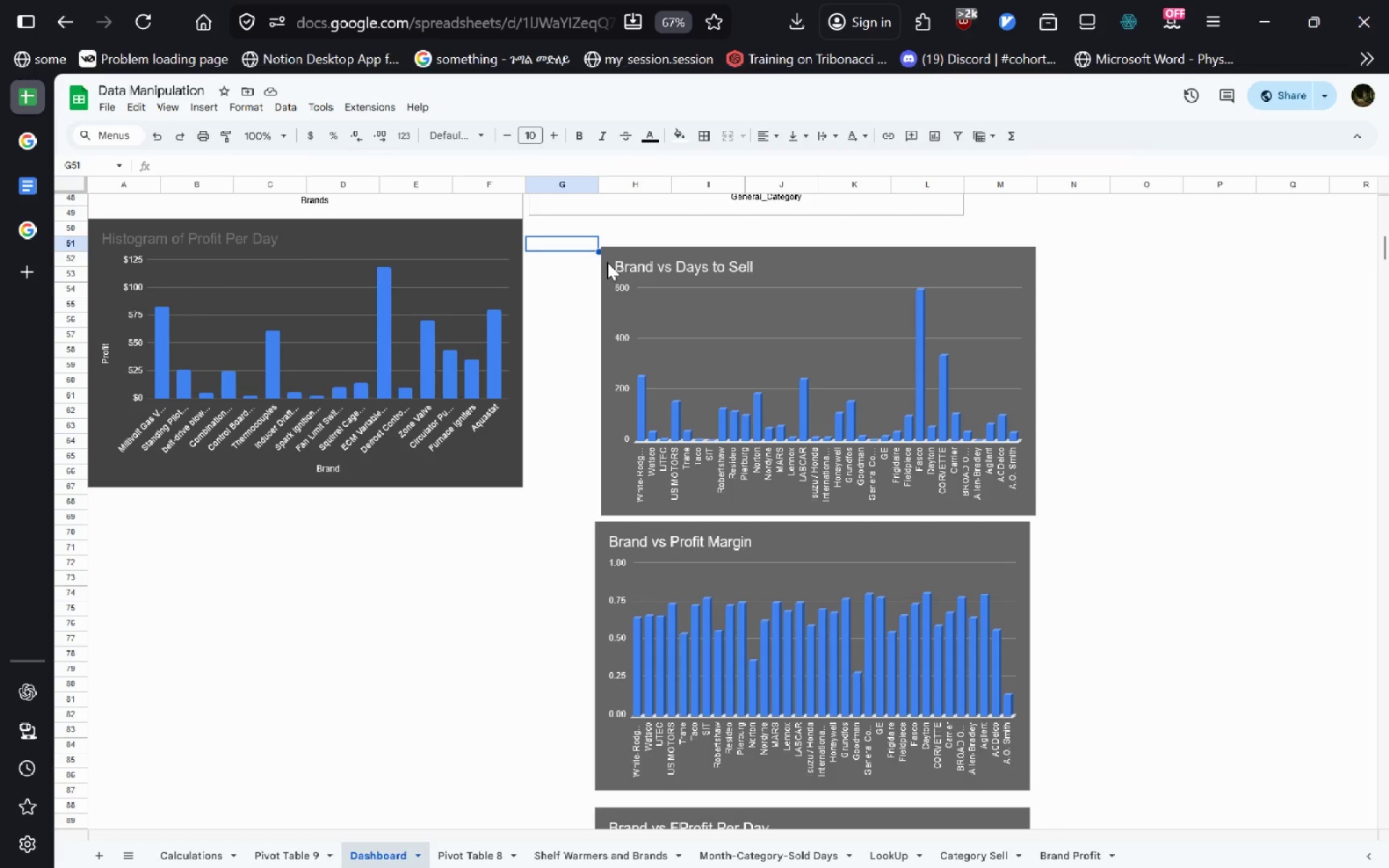 
left_click([607, 262])
 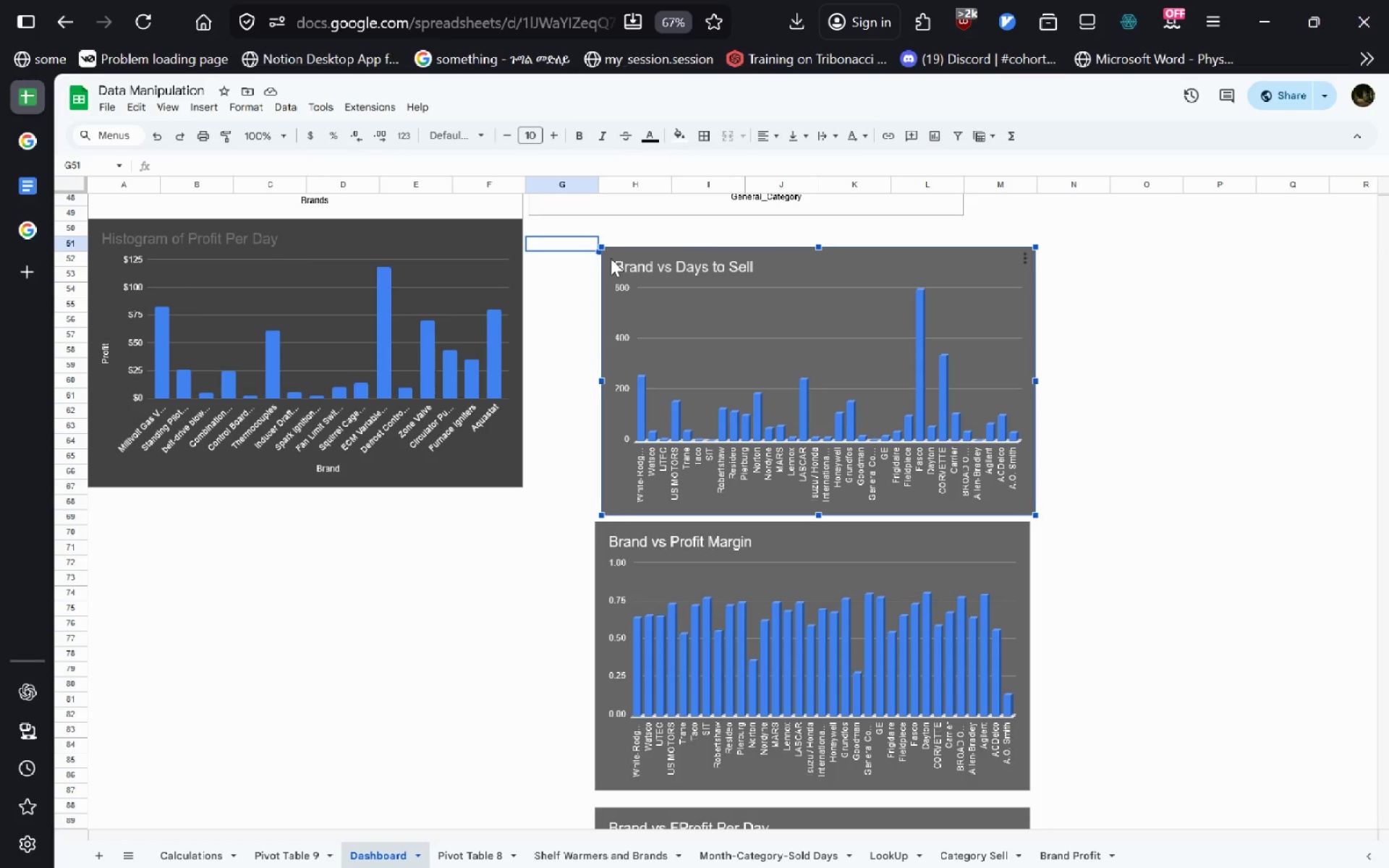 
left_click_drag(start_coordinate=[611, 258], to_coordinate=[530, 238])
 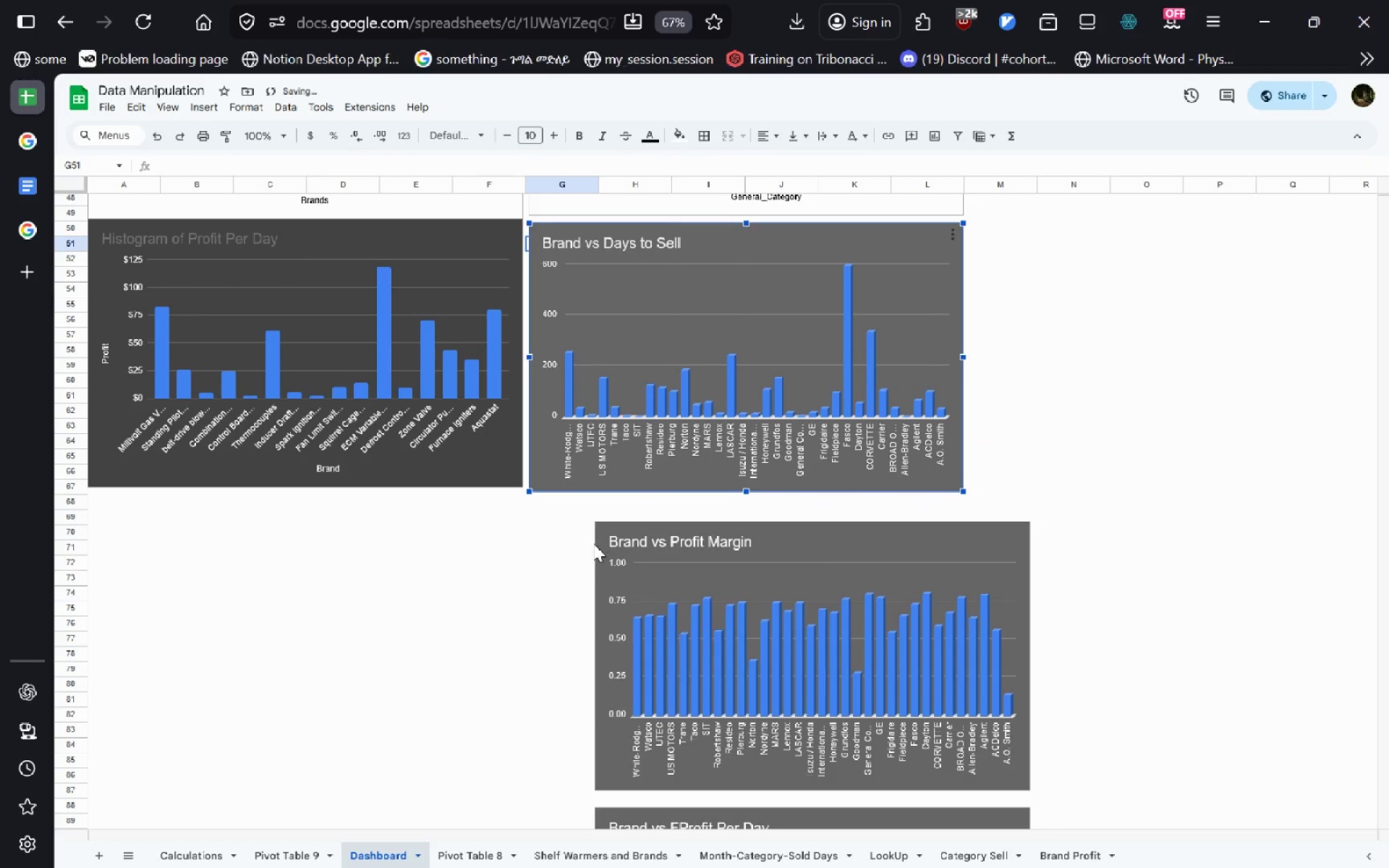 
left_click_drag(start_coordinate=[593, 543], to_coordinate=[926, 362])
 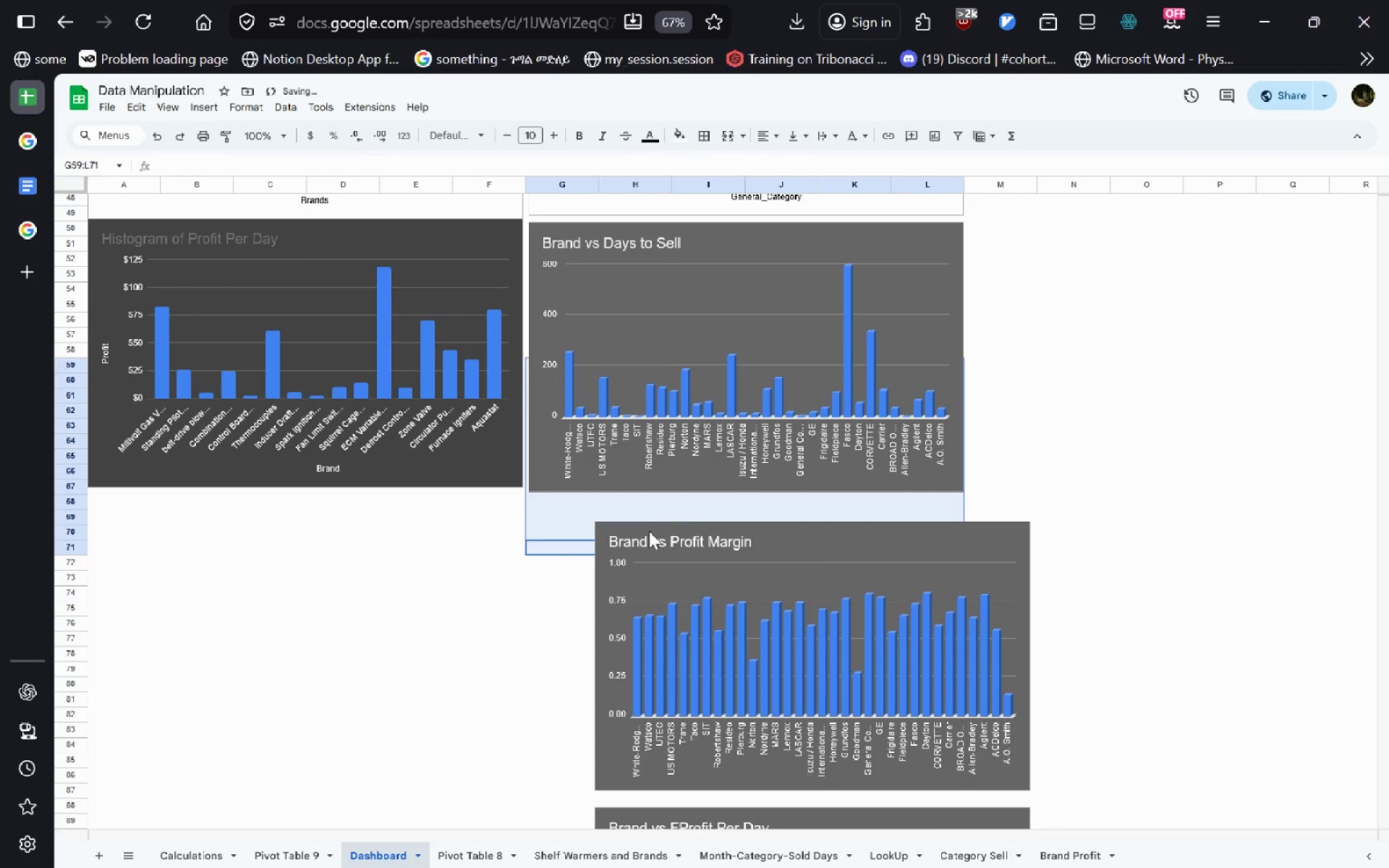 
left_click([548, 591])
 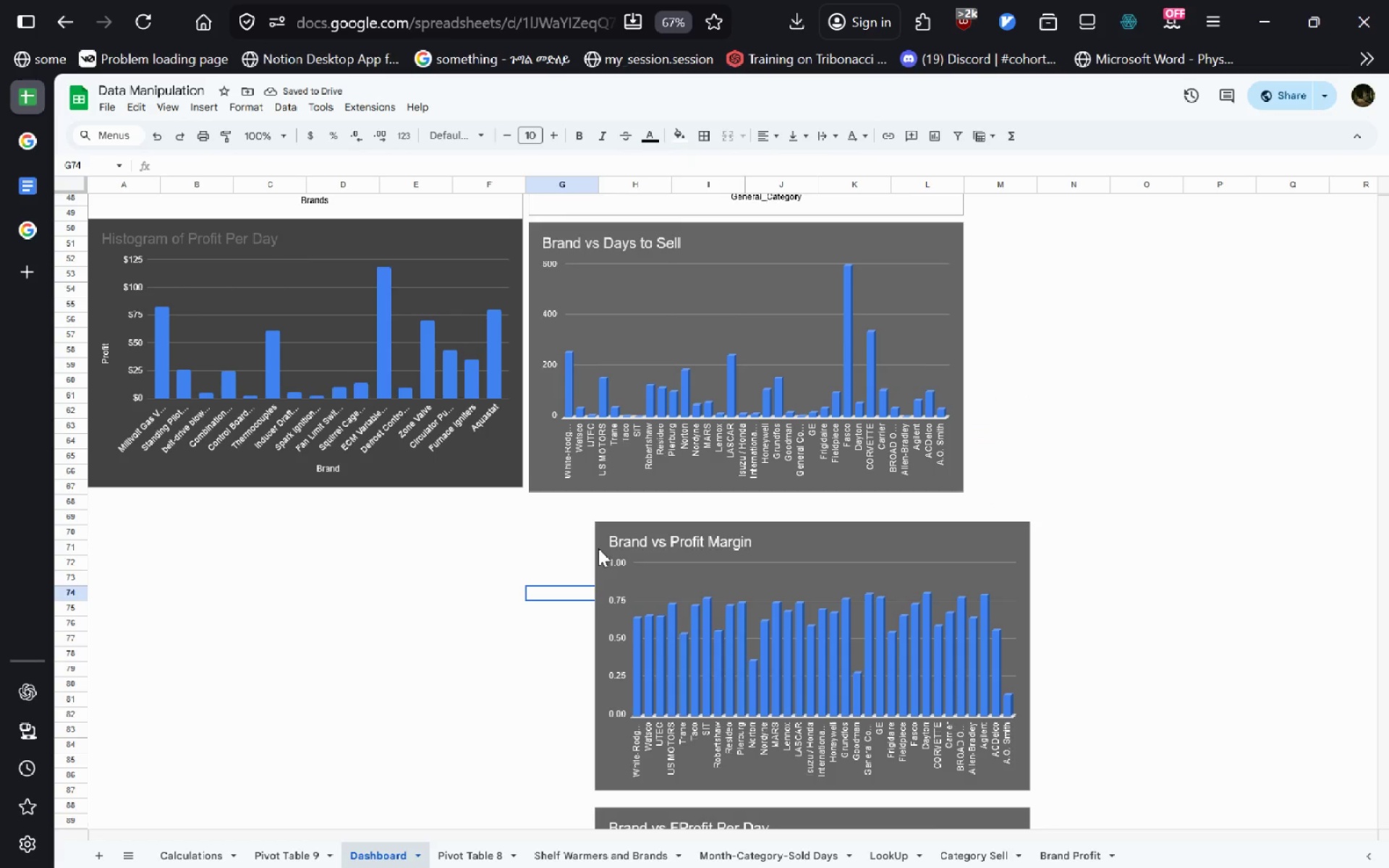 
left_click_drag(start_coordinate=[596, 550], to_coordinate=[804, 537])
 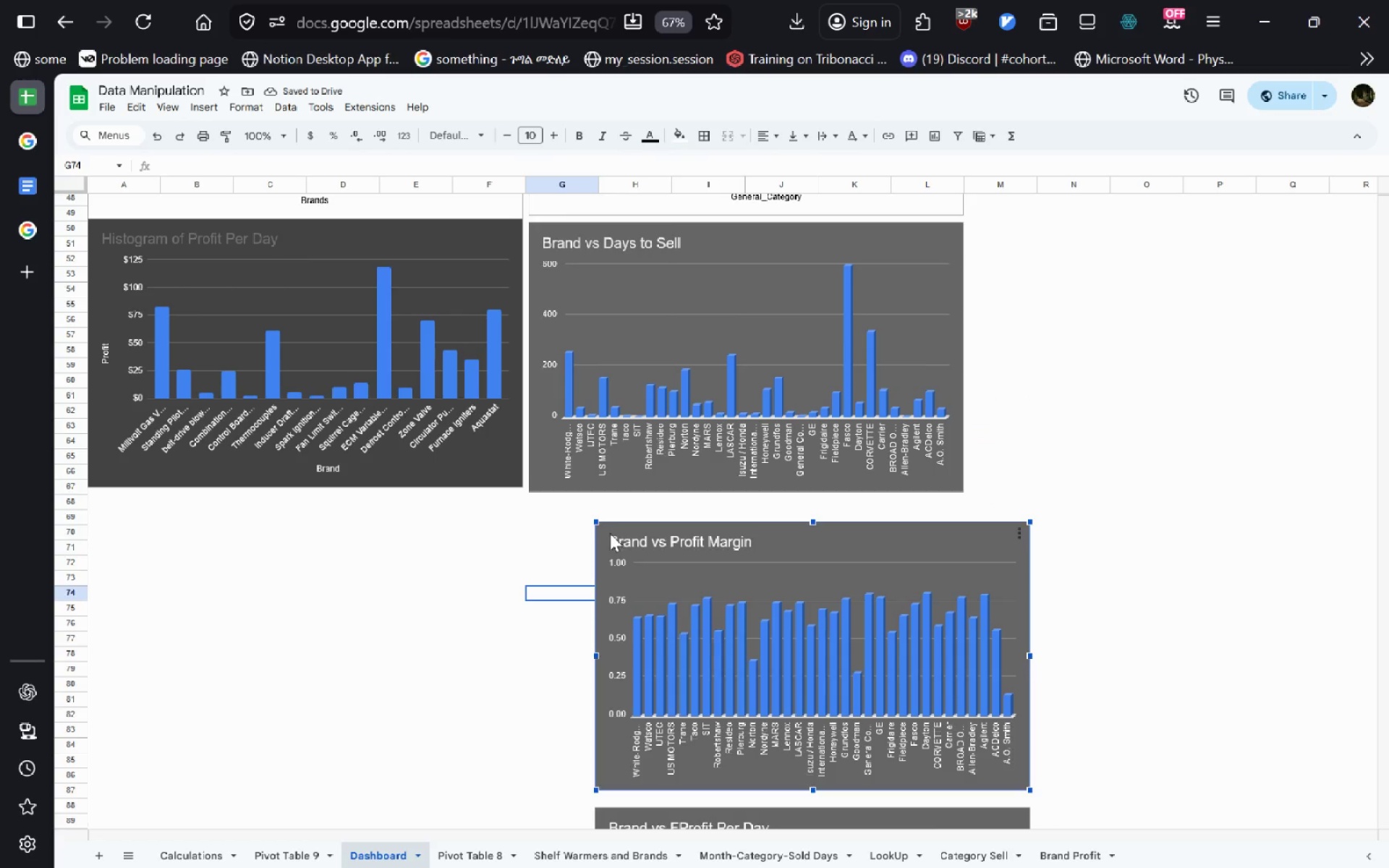 
left_click_drag(start_coordinate=[610, 533], to_coordinate=[987, 242])
 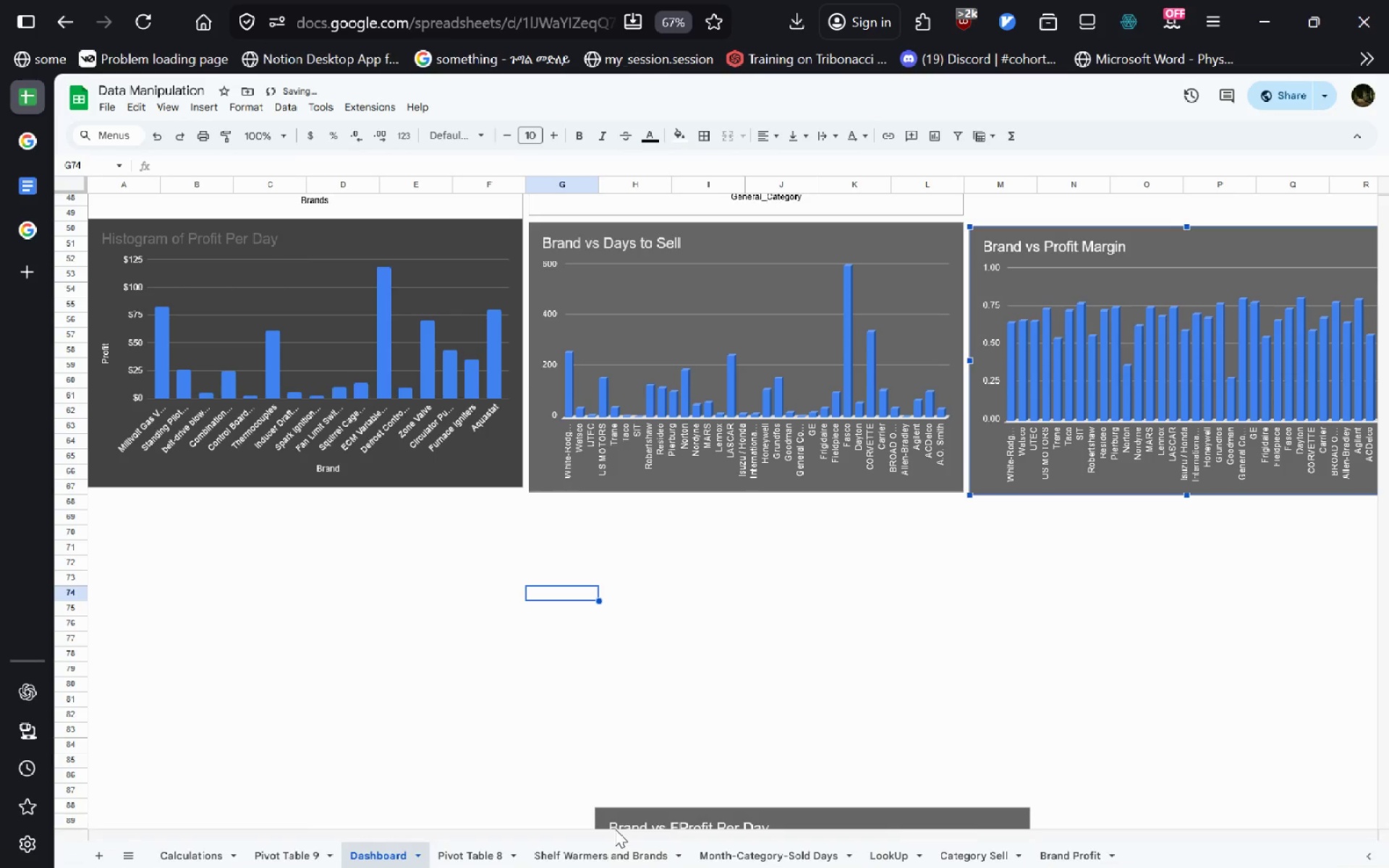 
left_click_drag(start_coordinate=[612, 821], to_coordinate=[650, 603])
 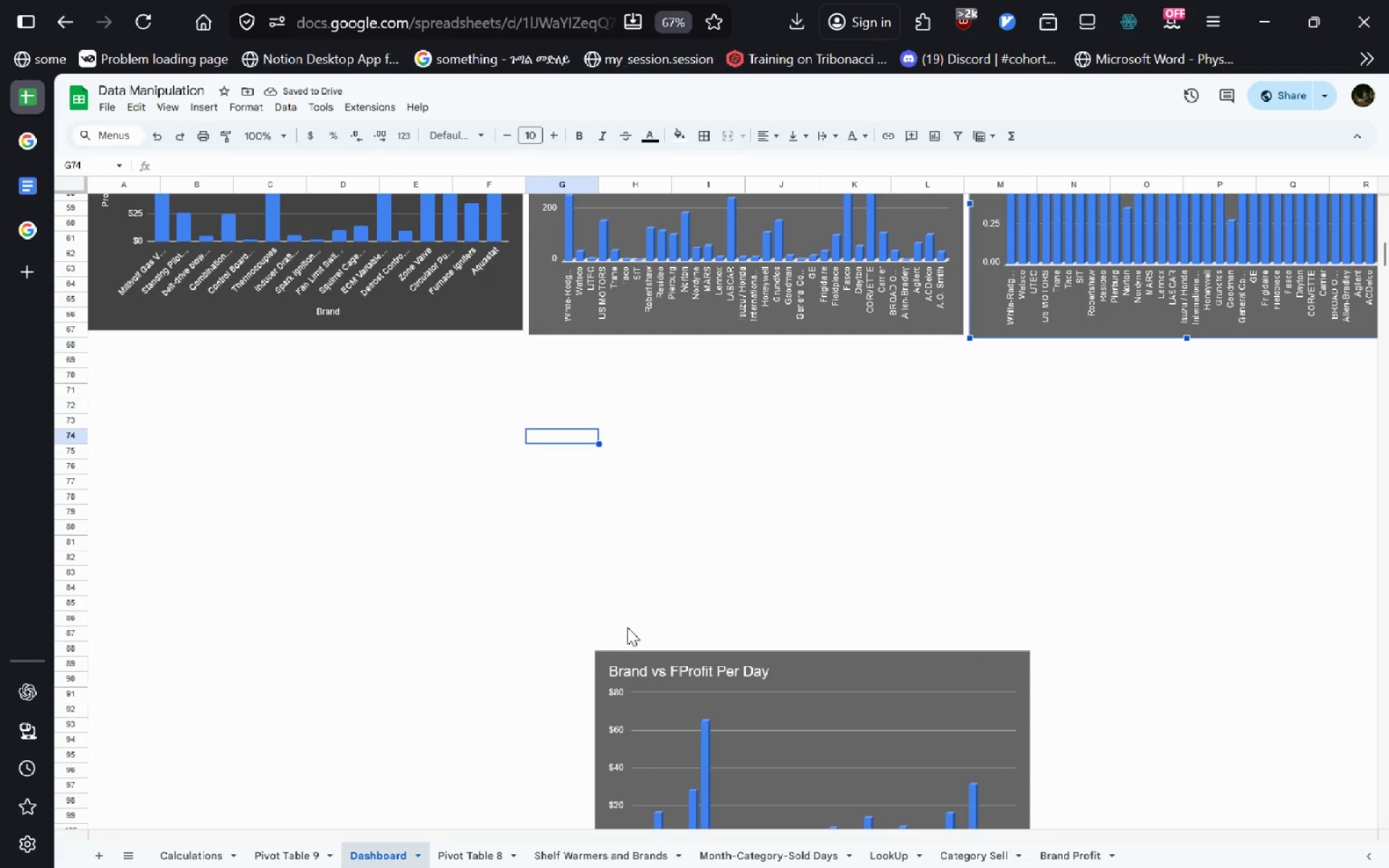 
left_click_drag(start_coordinate=[624, 687], to_coordinate=[618, 553])
 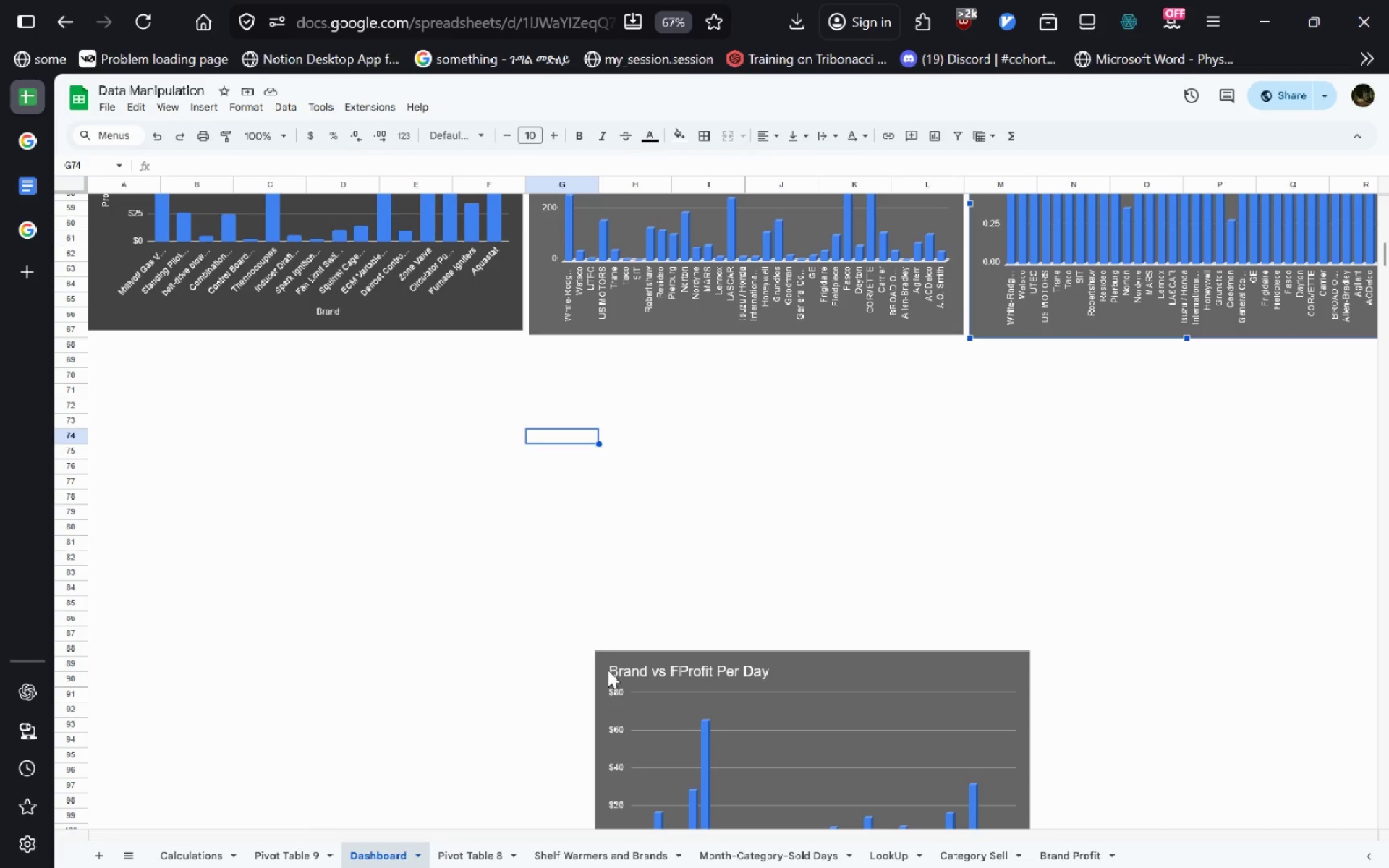 
left_click_drag(start_coordinate=[608, 670], to_coordinate=[536, 268])
 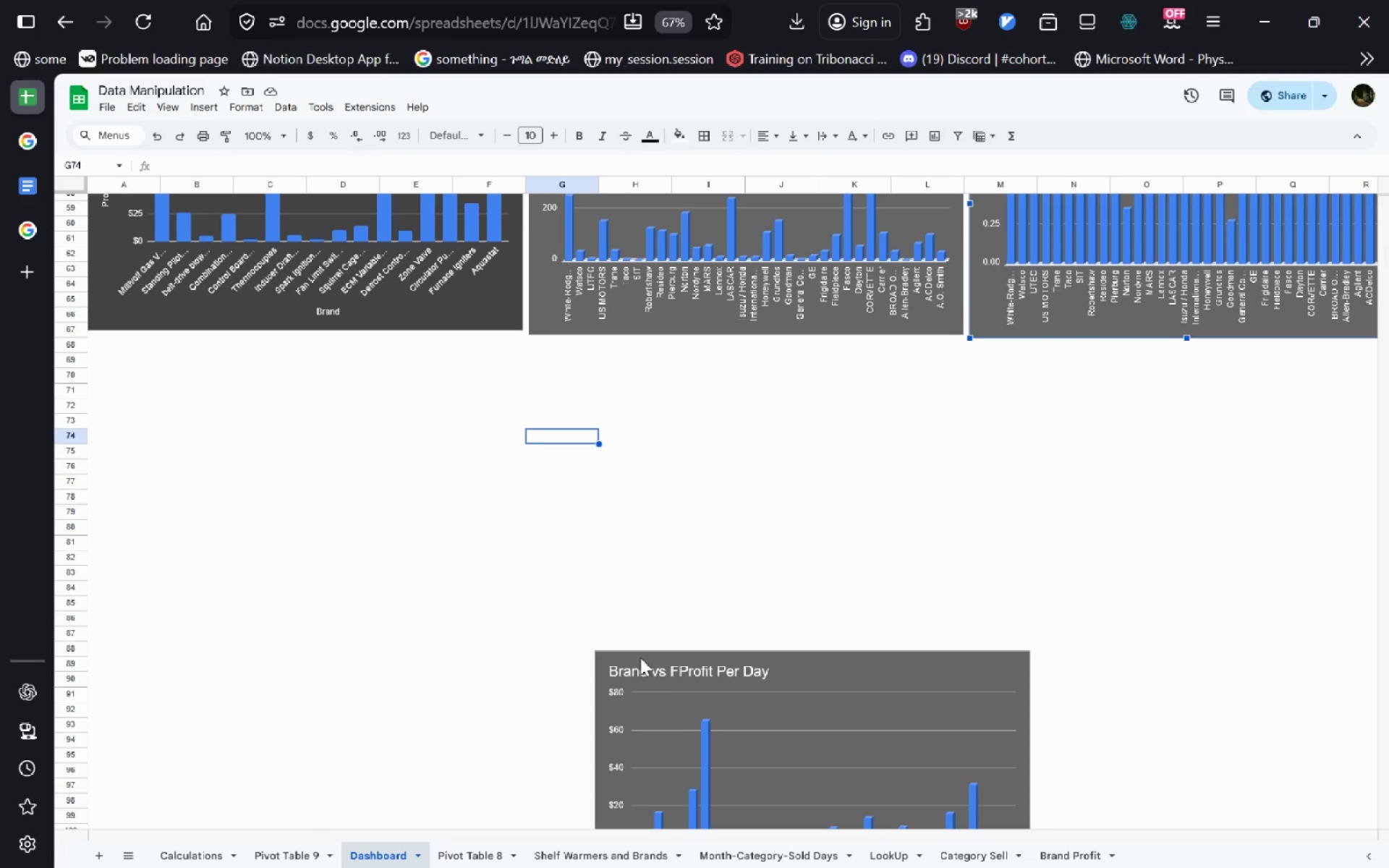 
left_click_drag(start_coordinate=[640, 658], to_coordinate=[611, 652])
 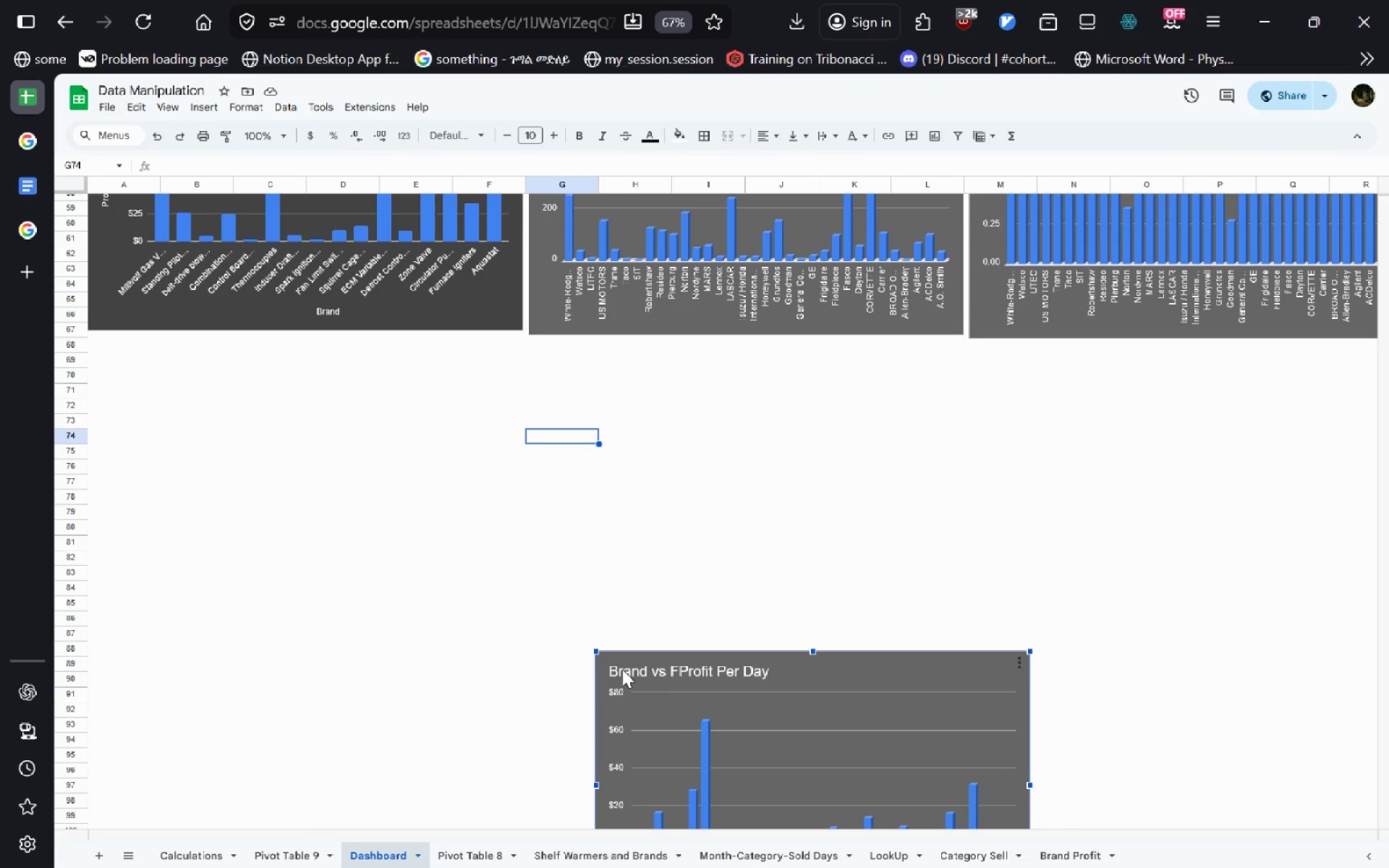 
left_click([622, 669])
 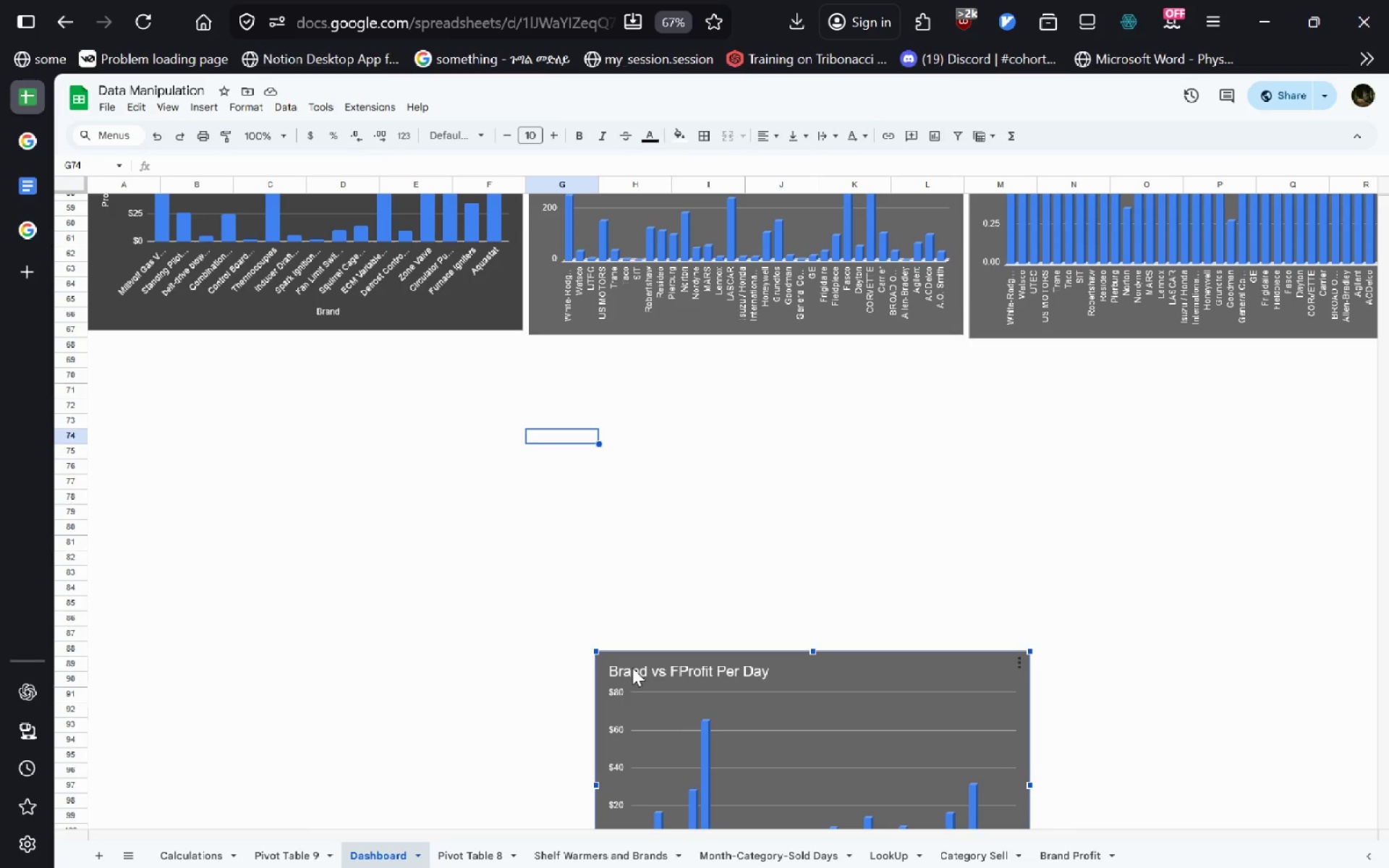 
left_click_drag(start_coordinate=[633, 668], to_coordinate=[567, 359])
 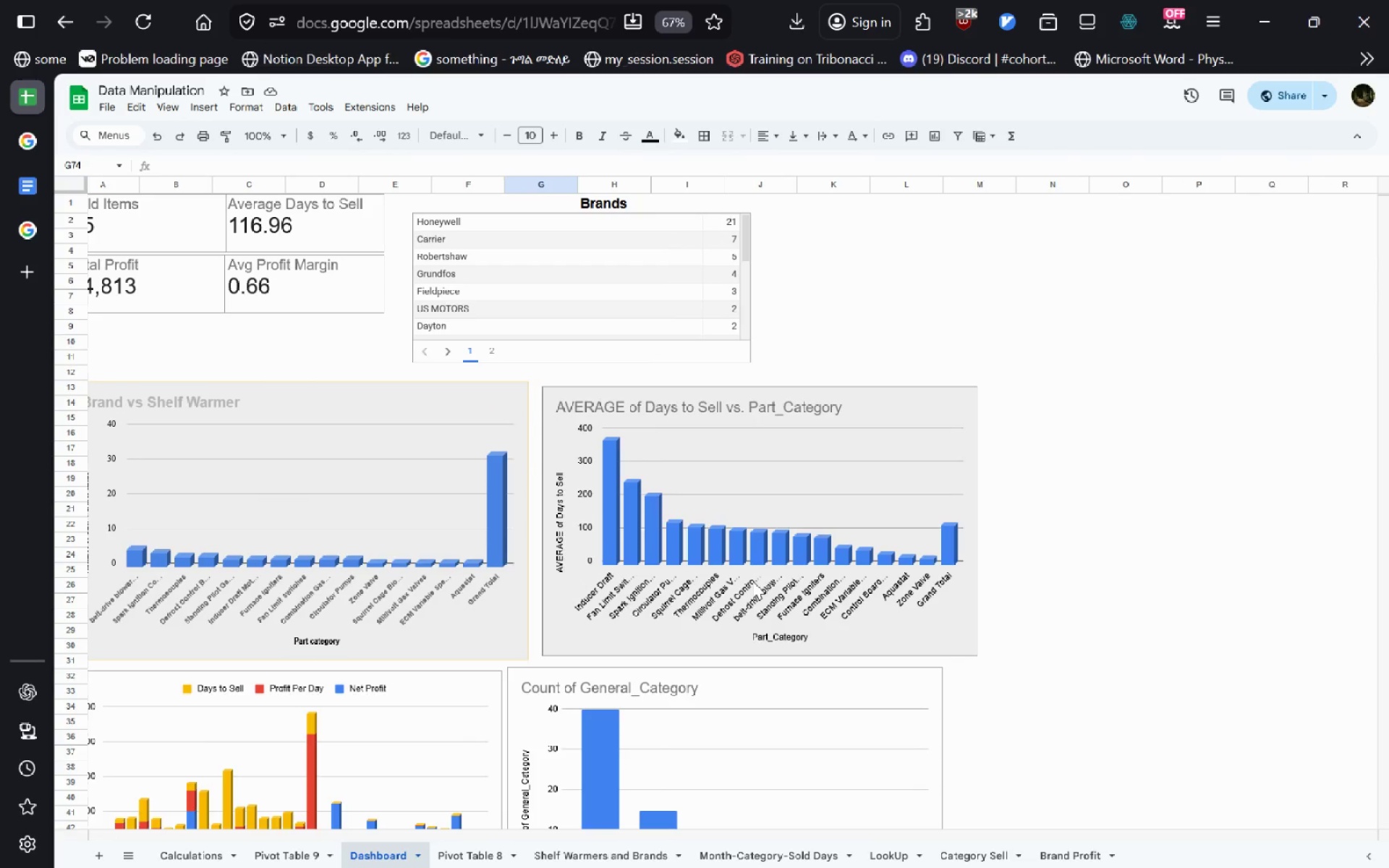 